 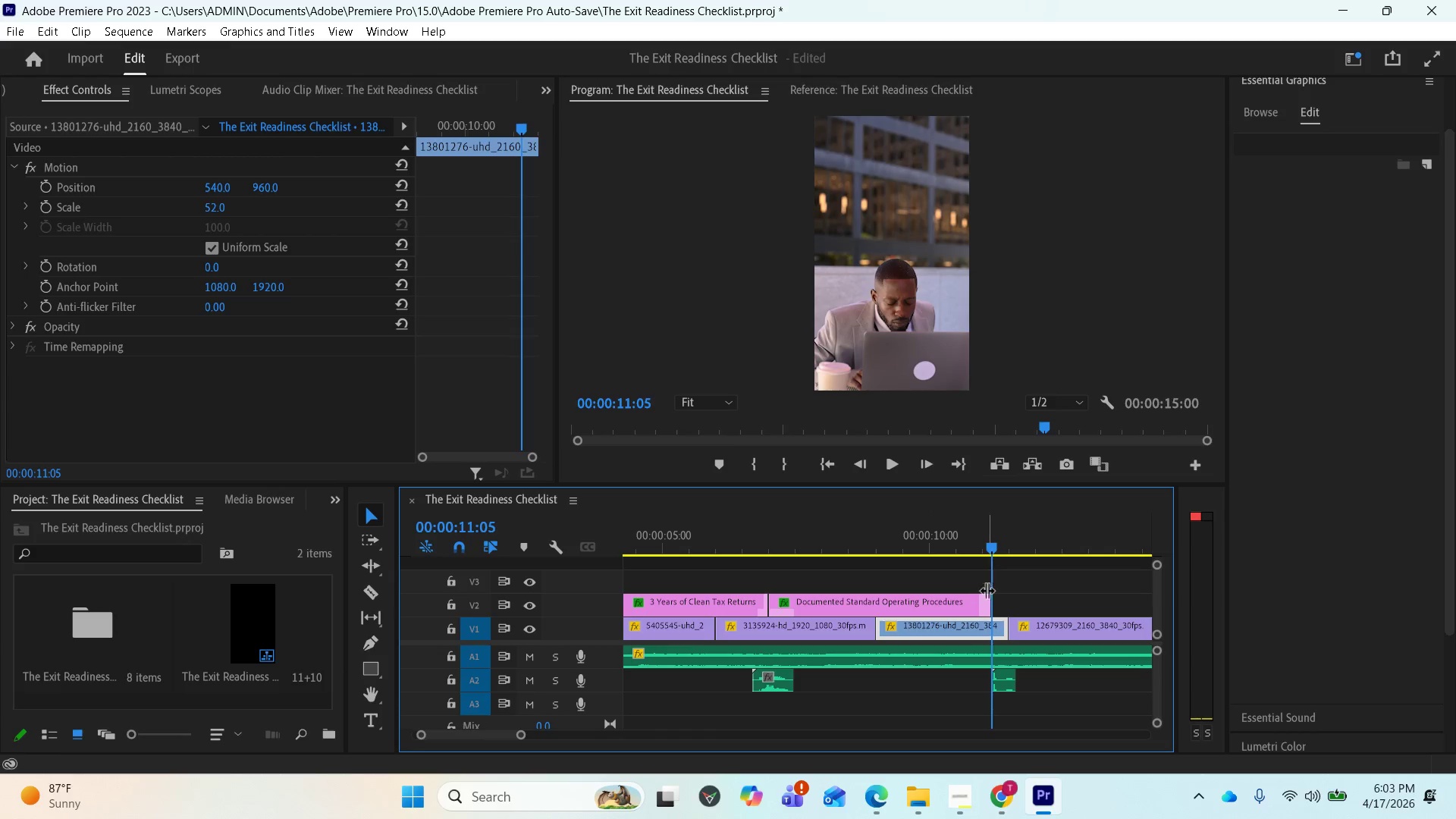 
left_click_drag(start_coordinate=[692, 607], to_coordinate=[1065, 607])
 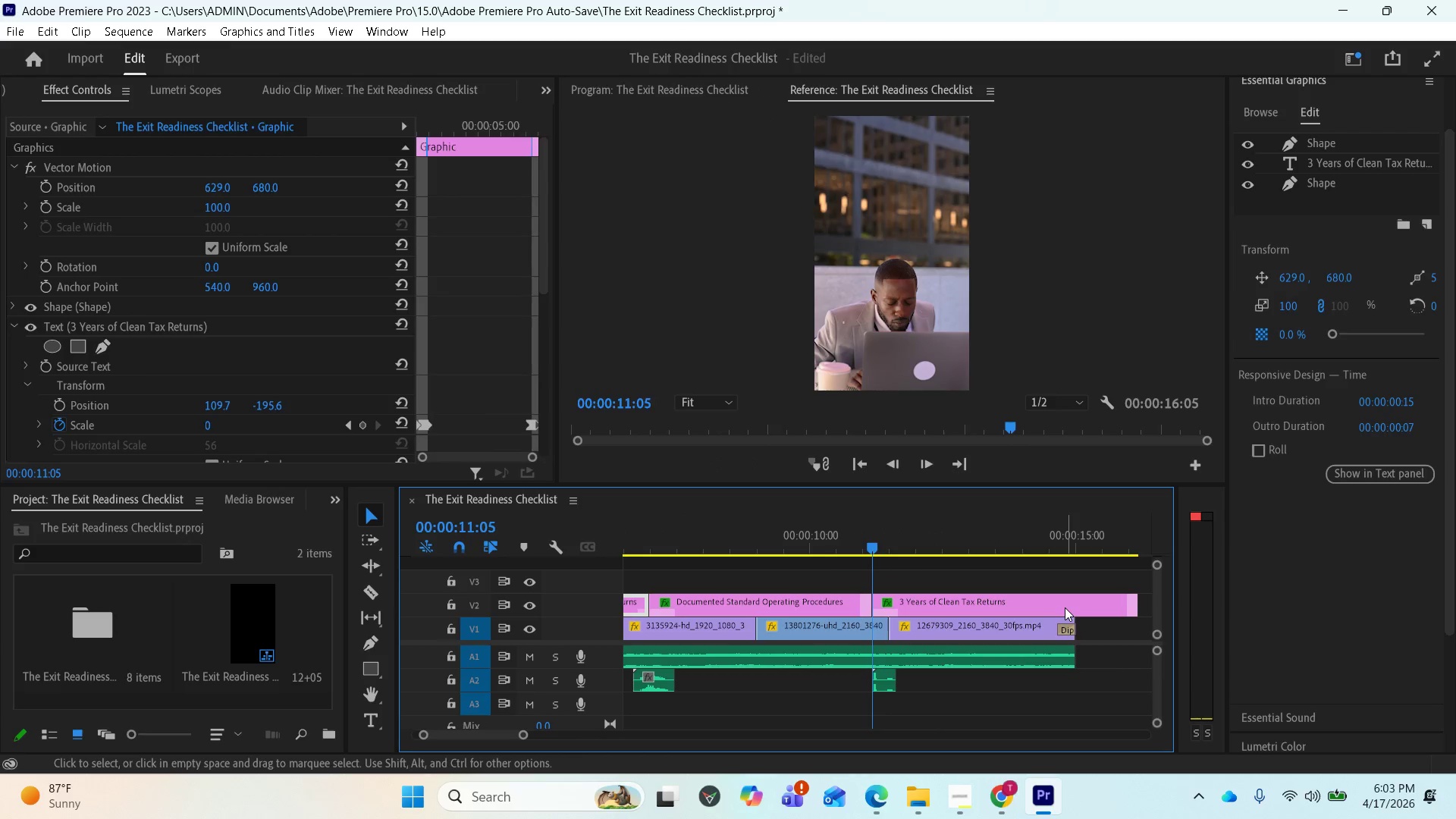 
hold_key(key=AltLeft, duration=7.08)
 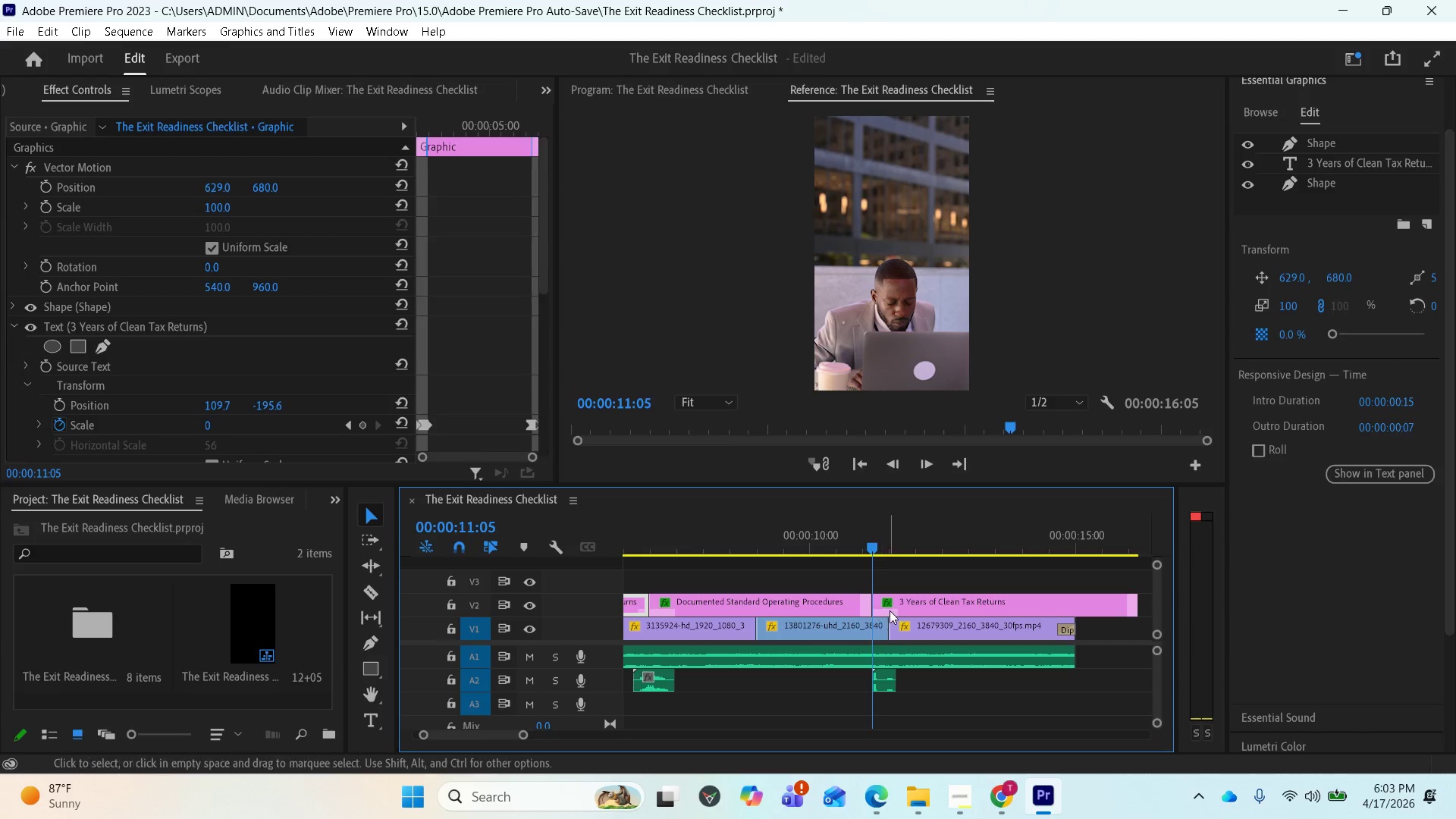 
wait(5.64)
 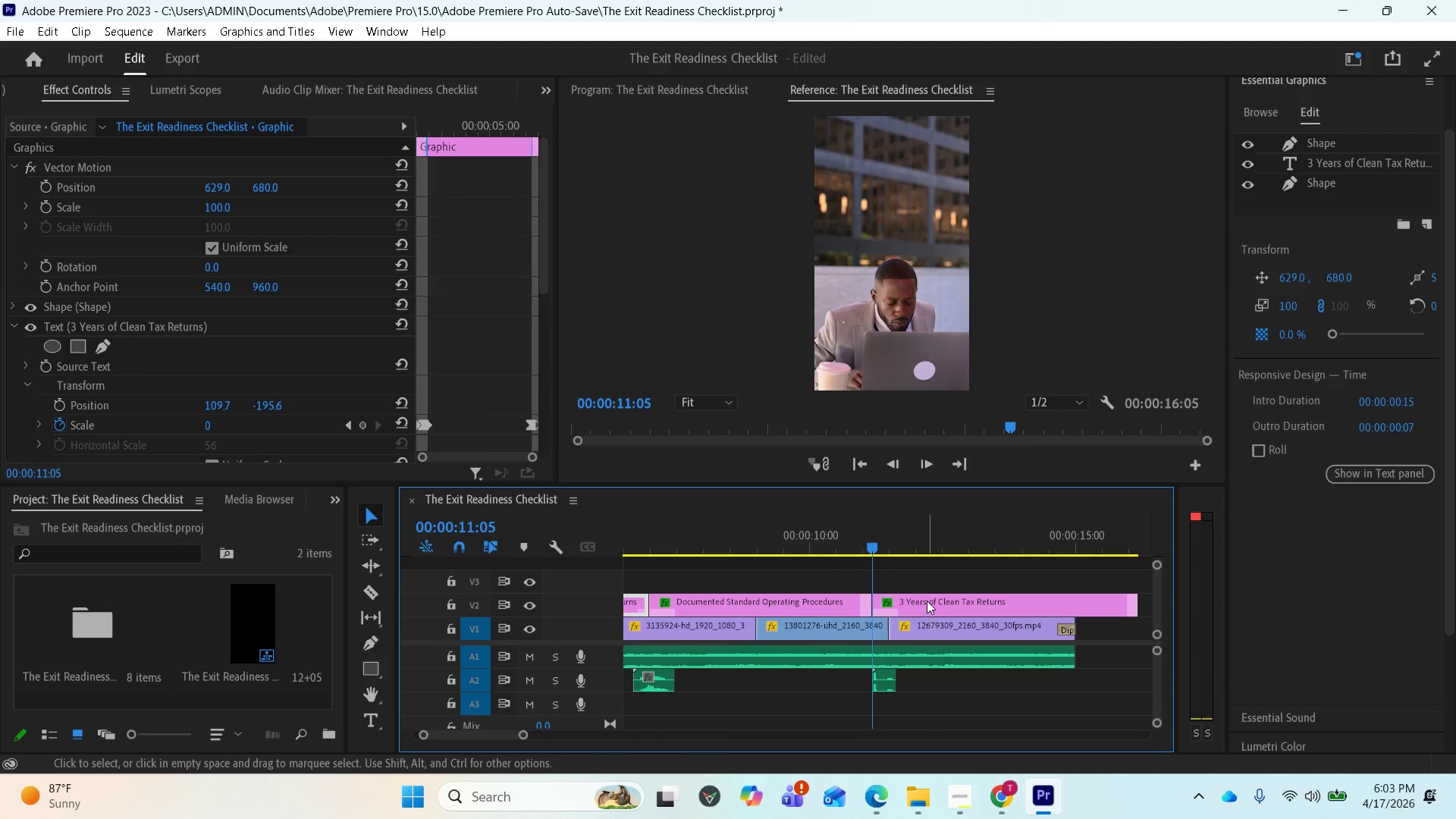 
double_click([922, 606])
 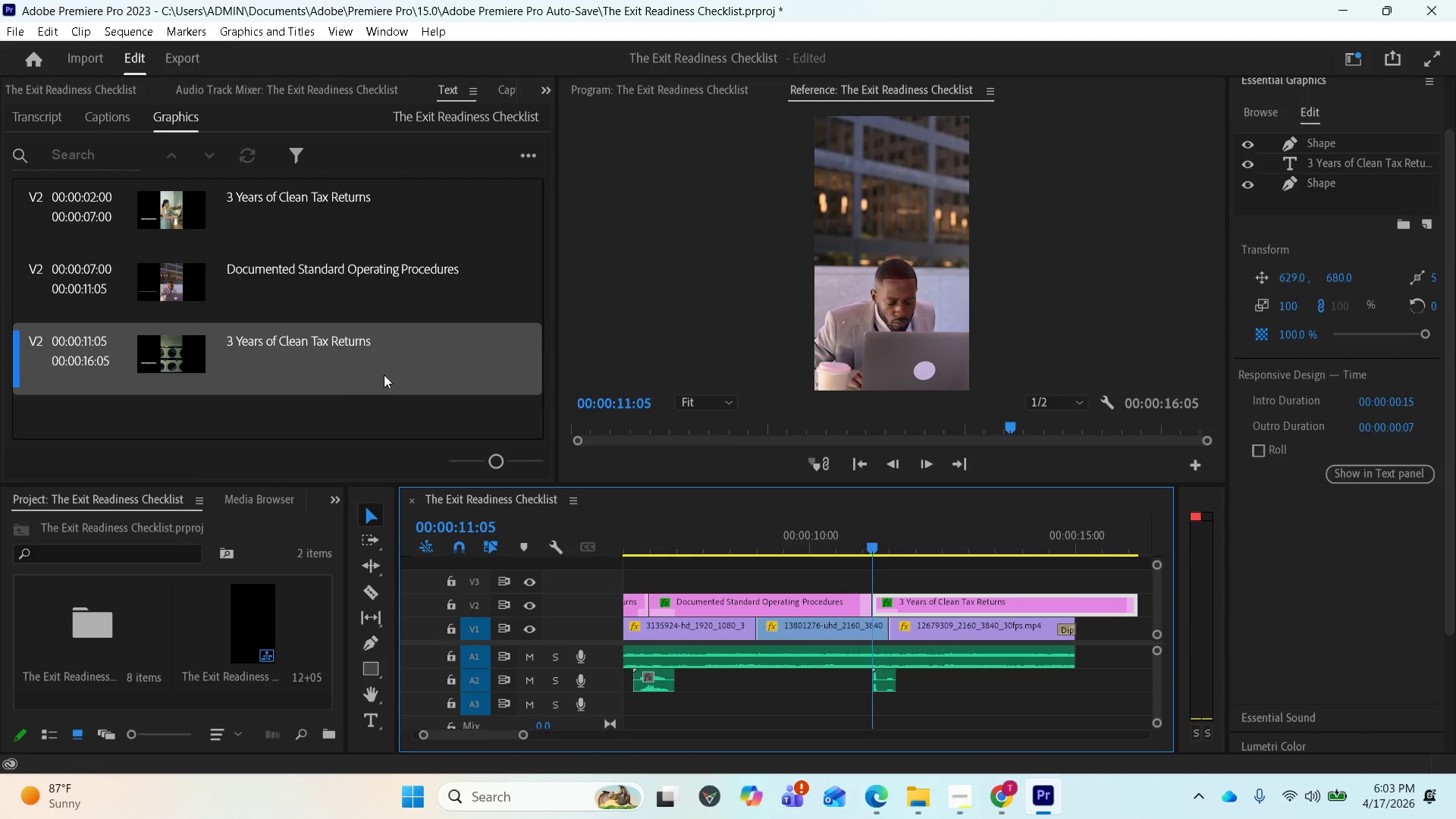 
left_click([369, 350])
 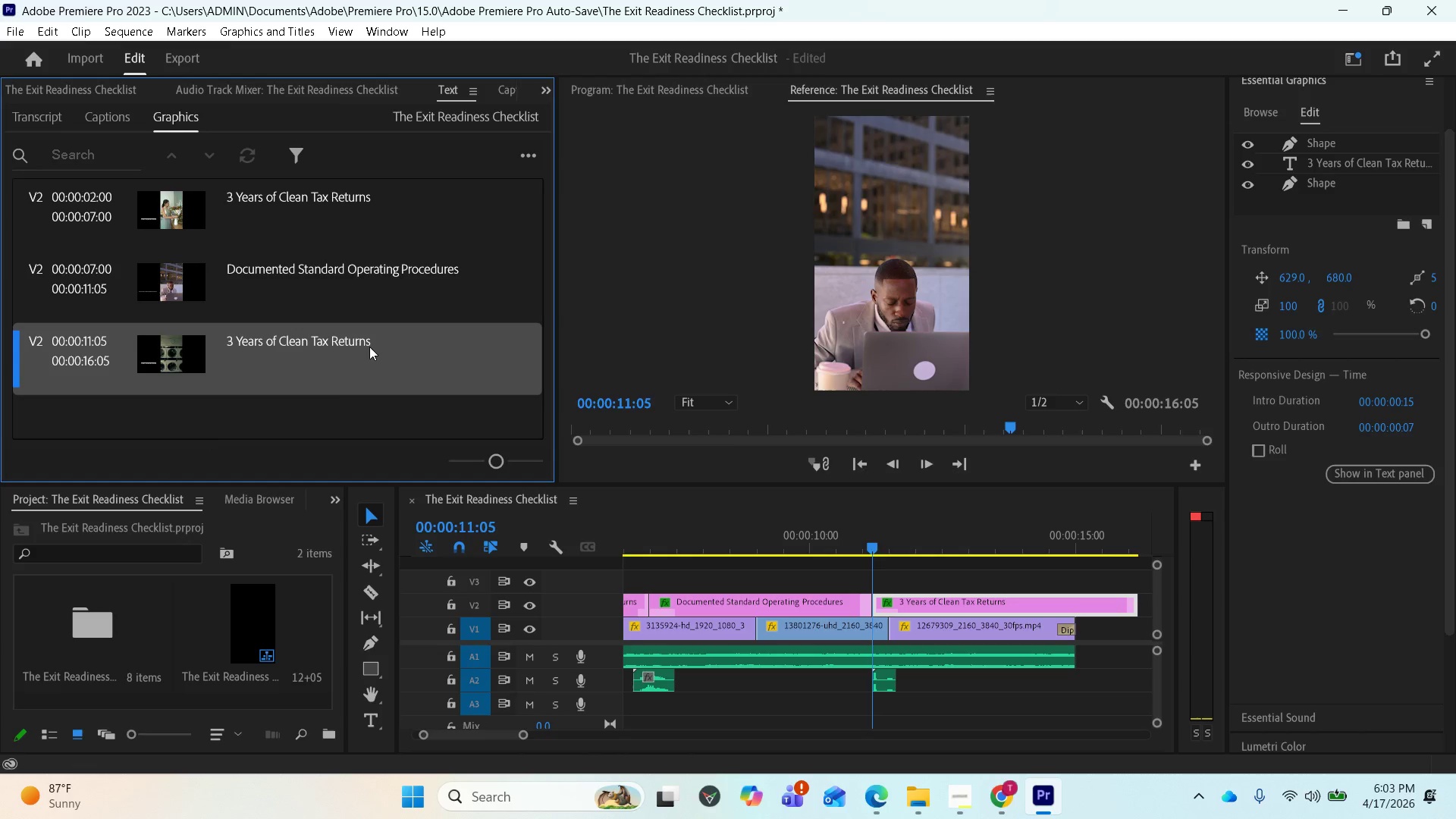 
double_click([369, 347])
 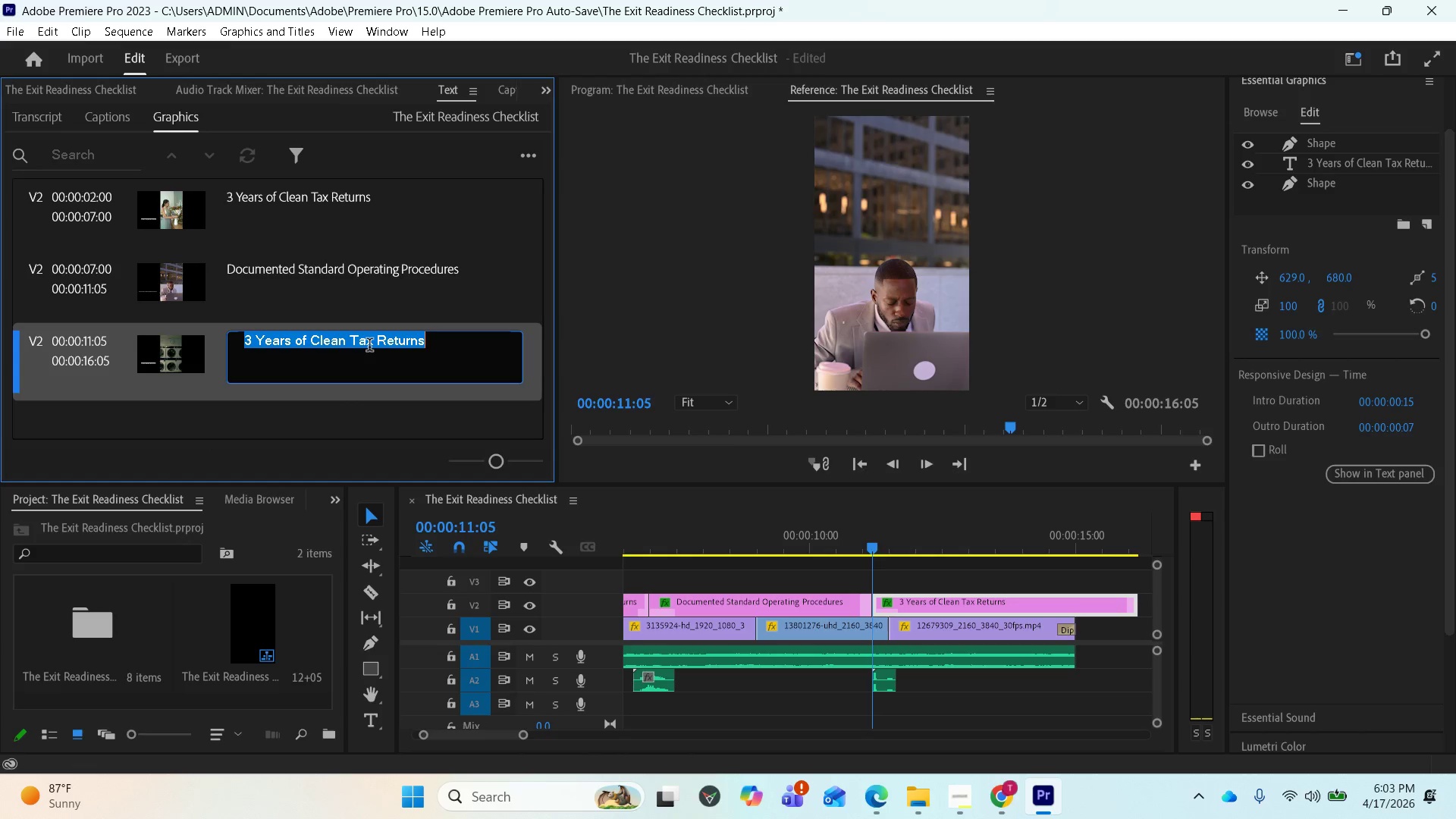 
key(Control+V)
 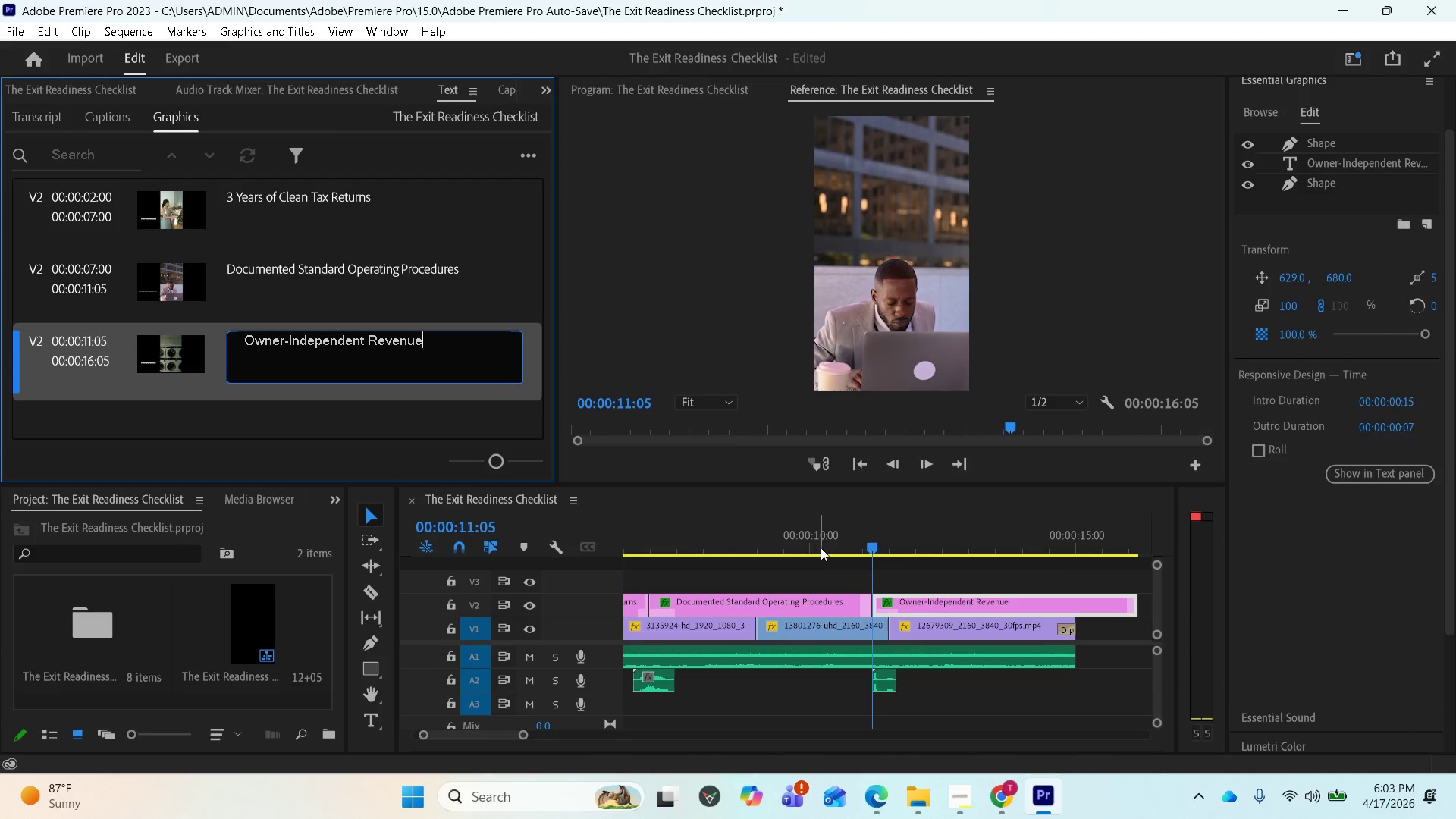 
wait(5.75)
 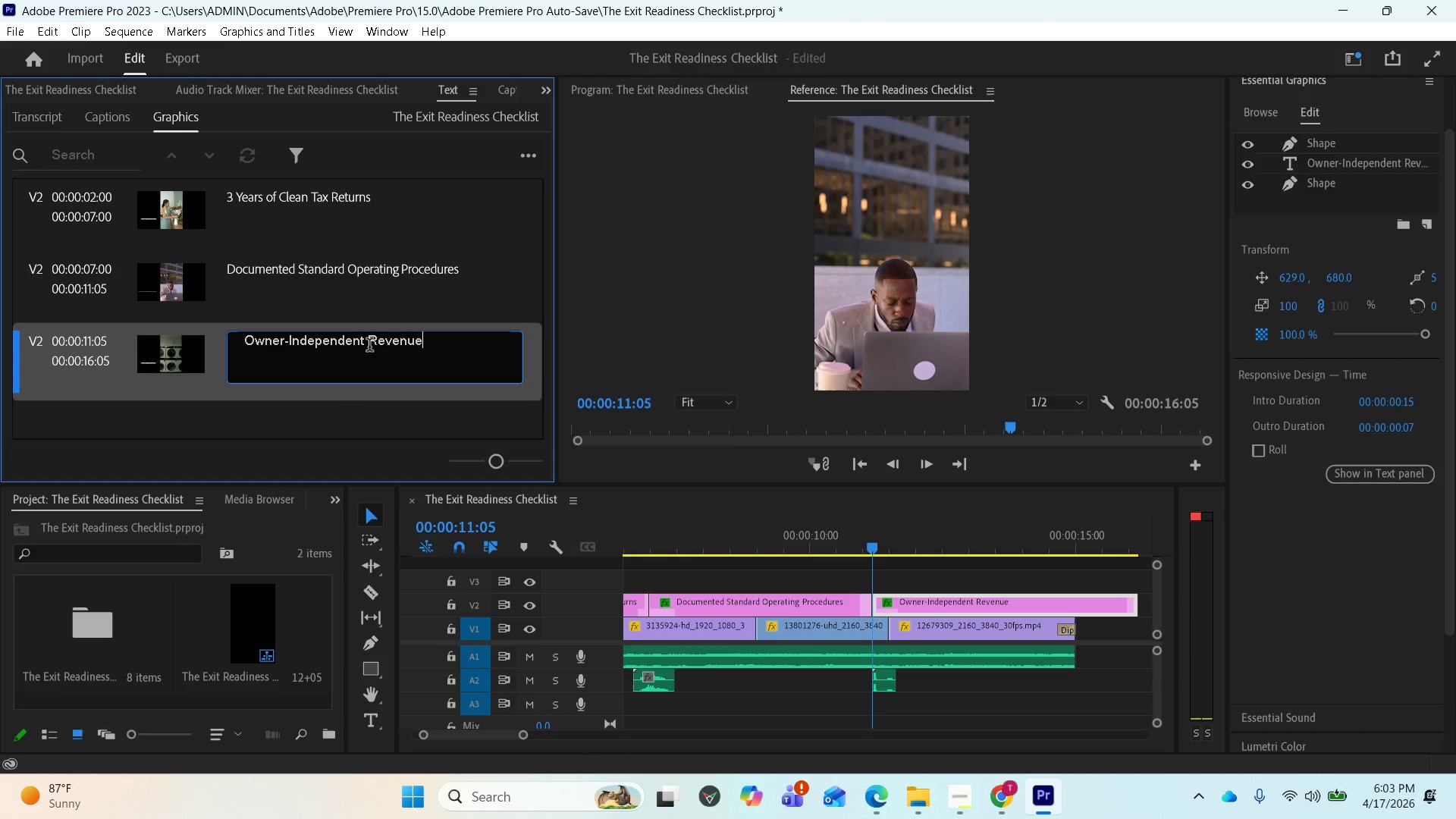 
left_click([245, 342])
 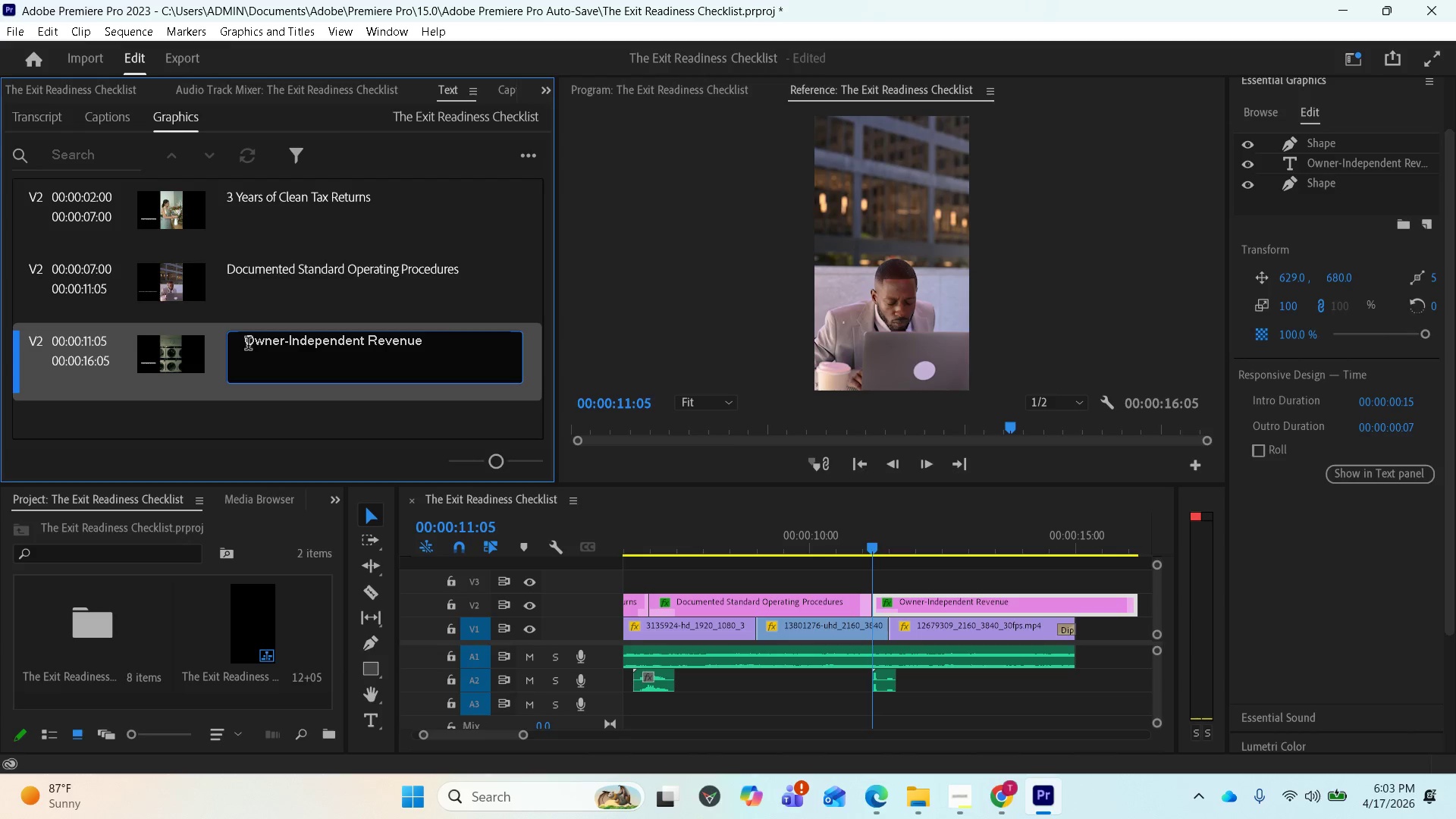 
key(Backspace)
 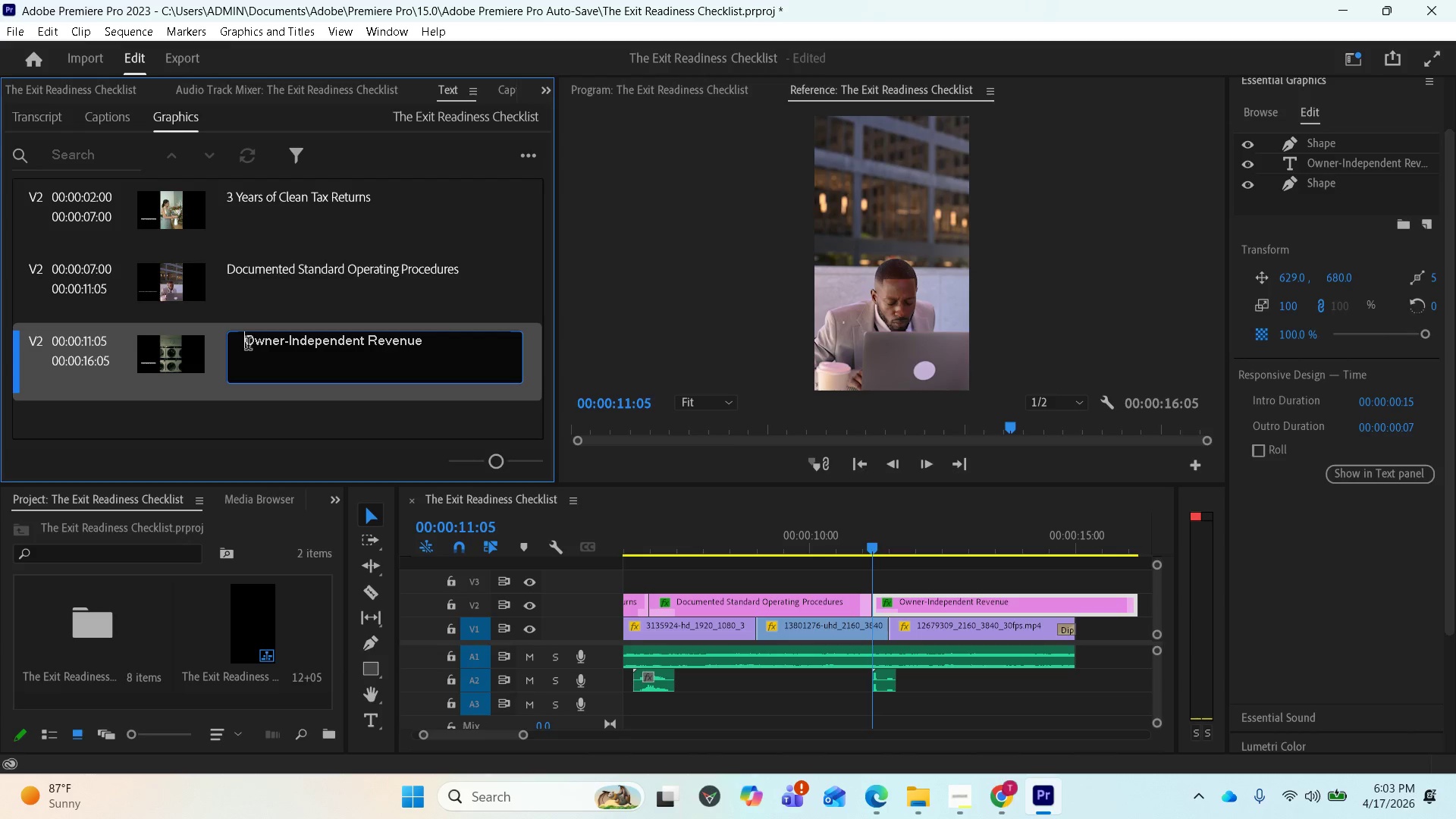 
key(Backspace)
 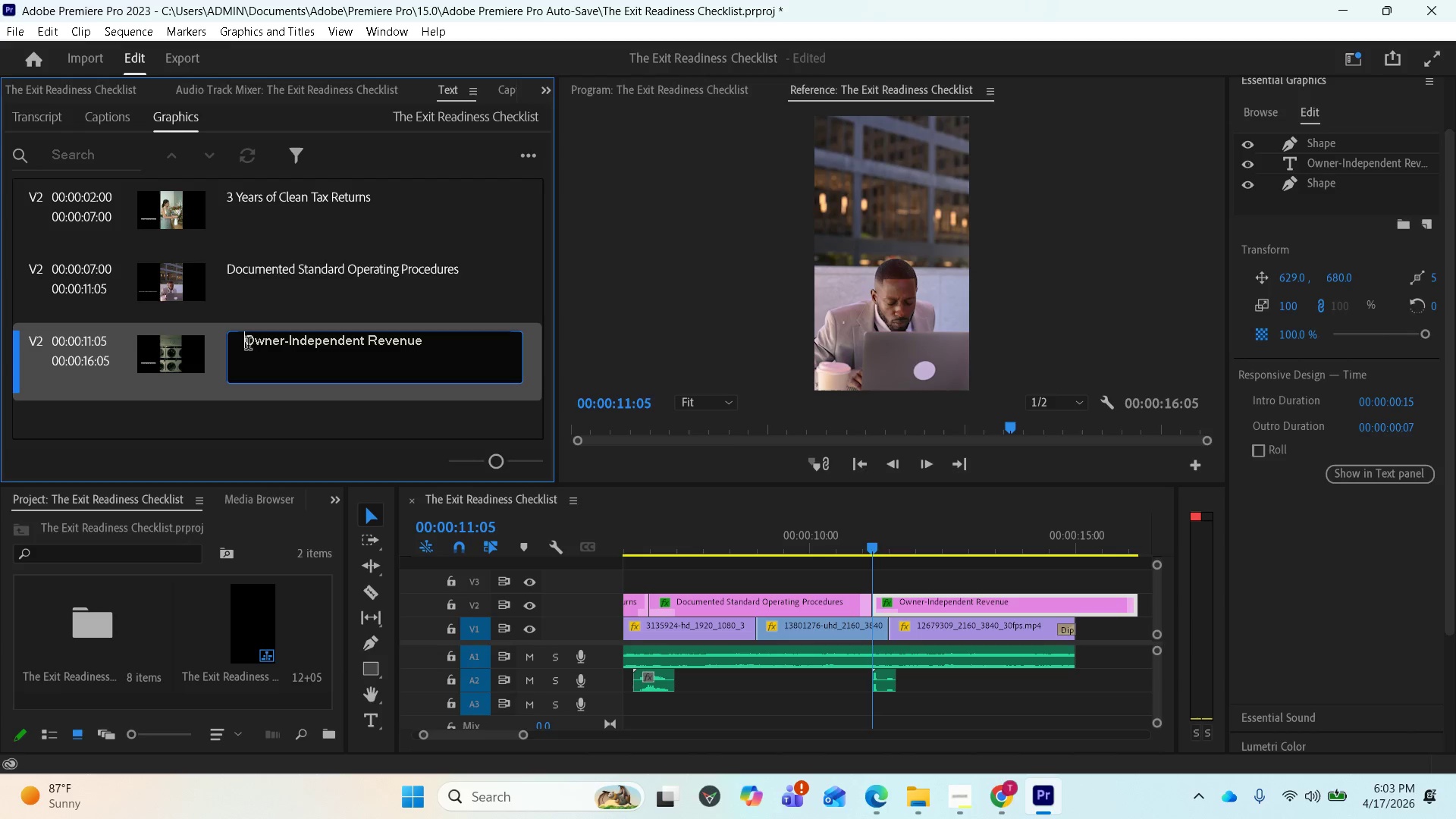 
key(Backspace)
 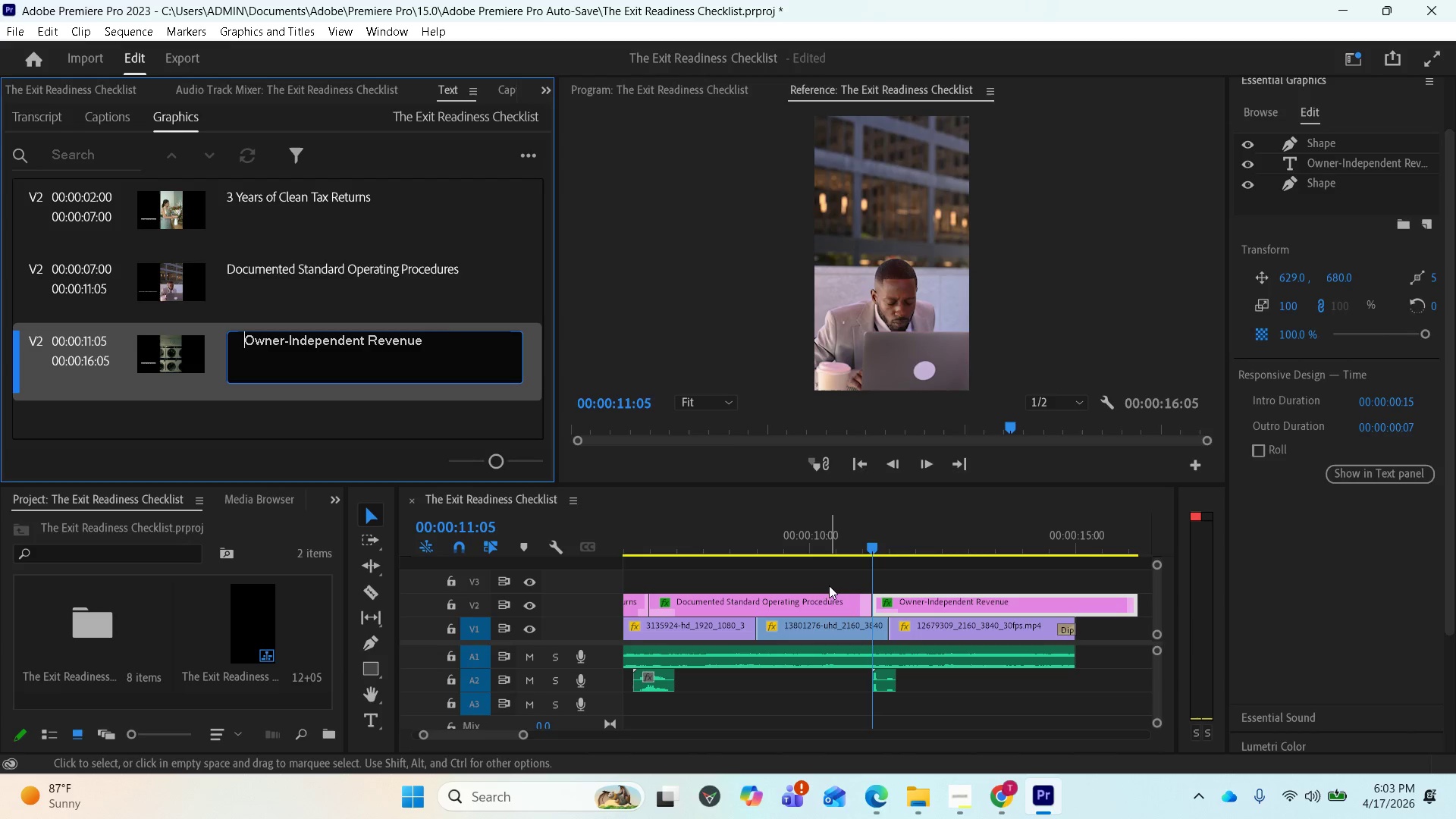 
left_click_drag(start_coordinate=[871, 544], to_coordinate=[592, 538])
 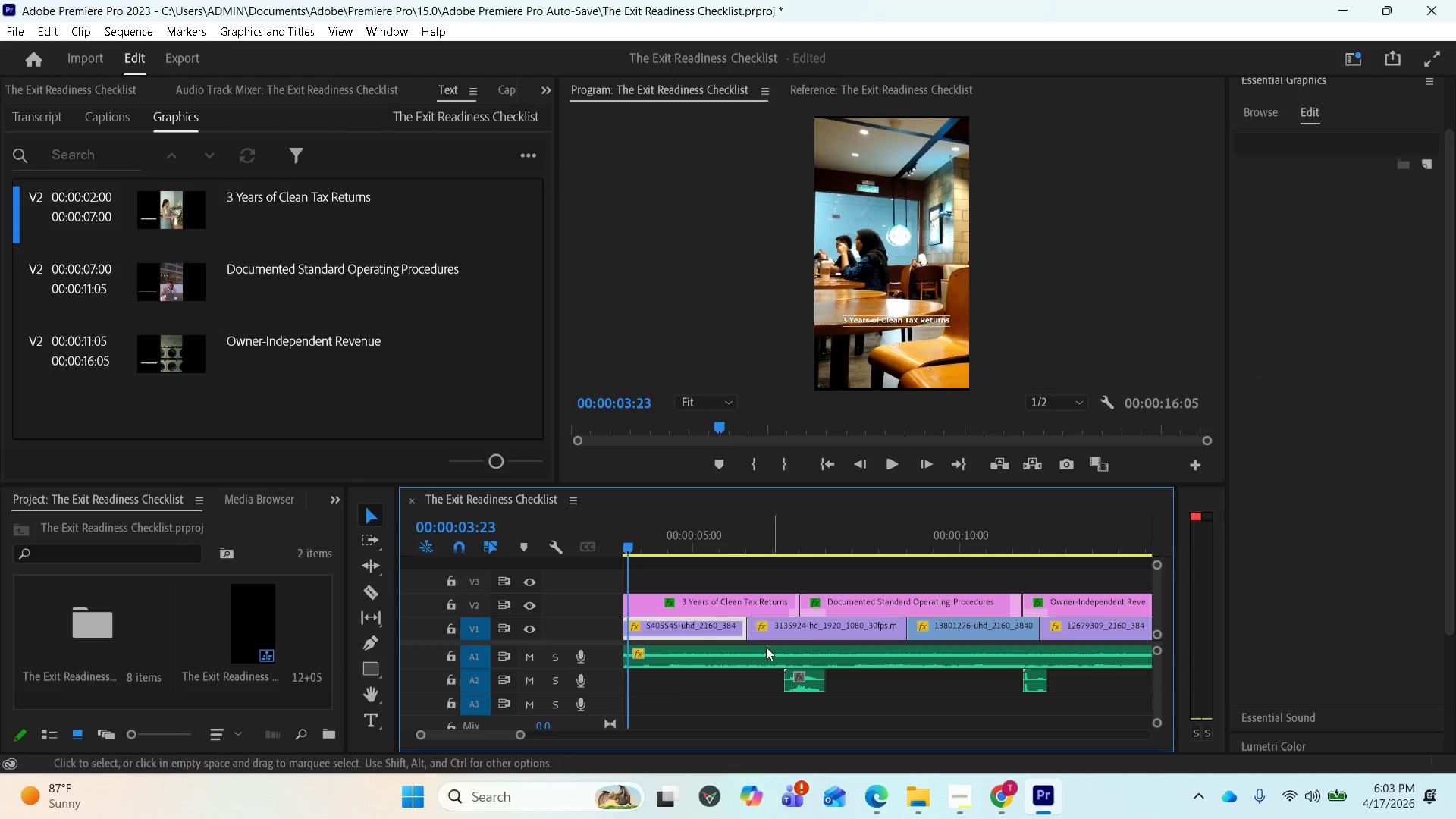 
key(Space)
 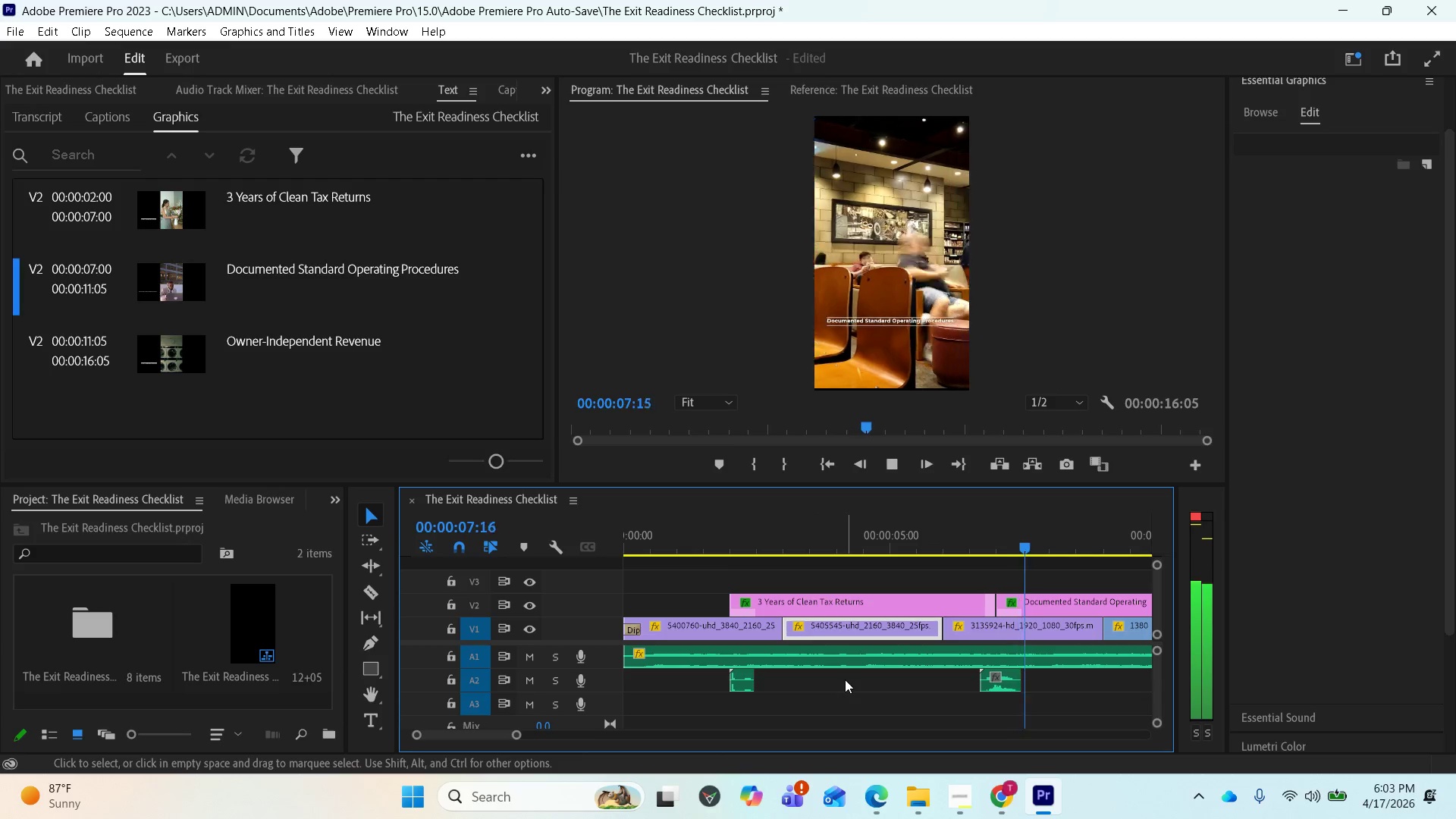 
wait(9.09)
 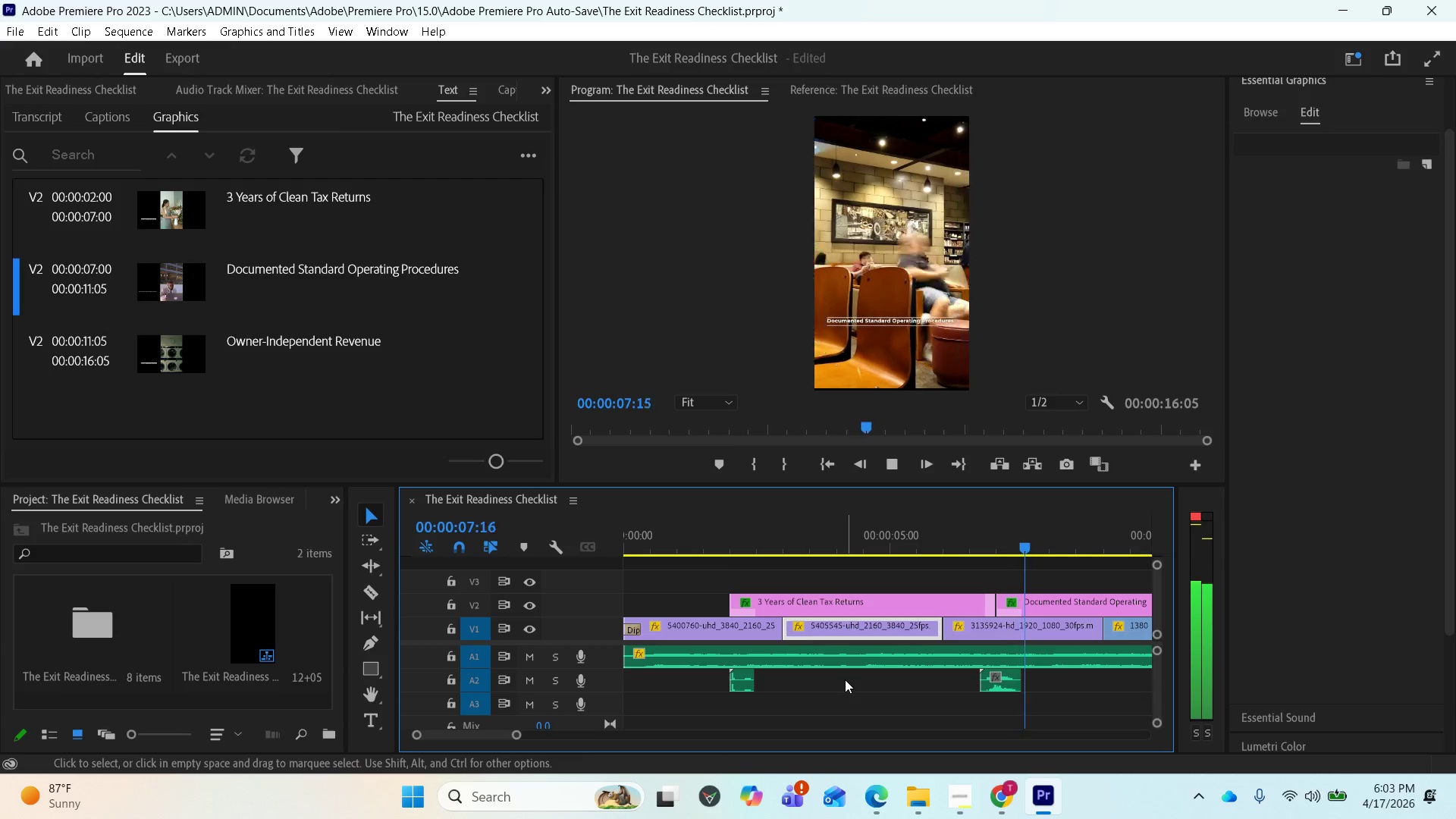 
key(Space)
 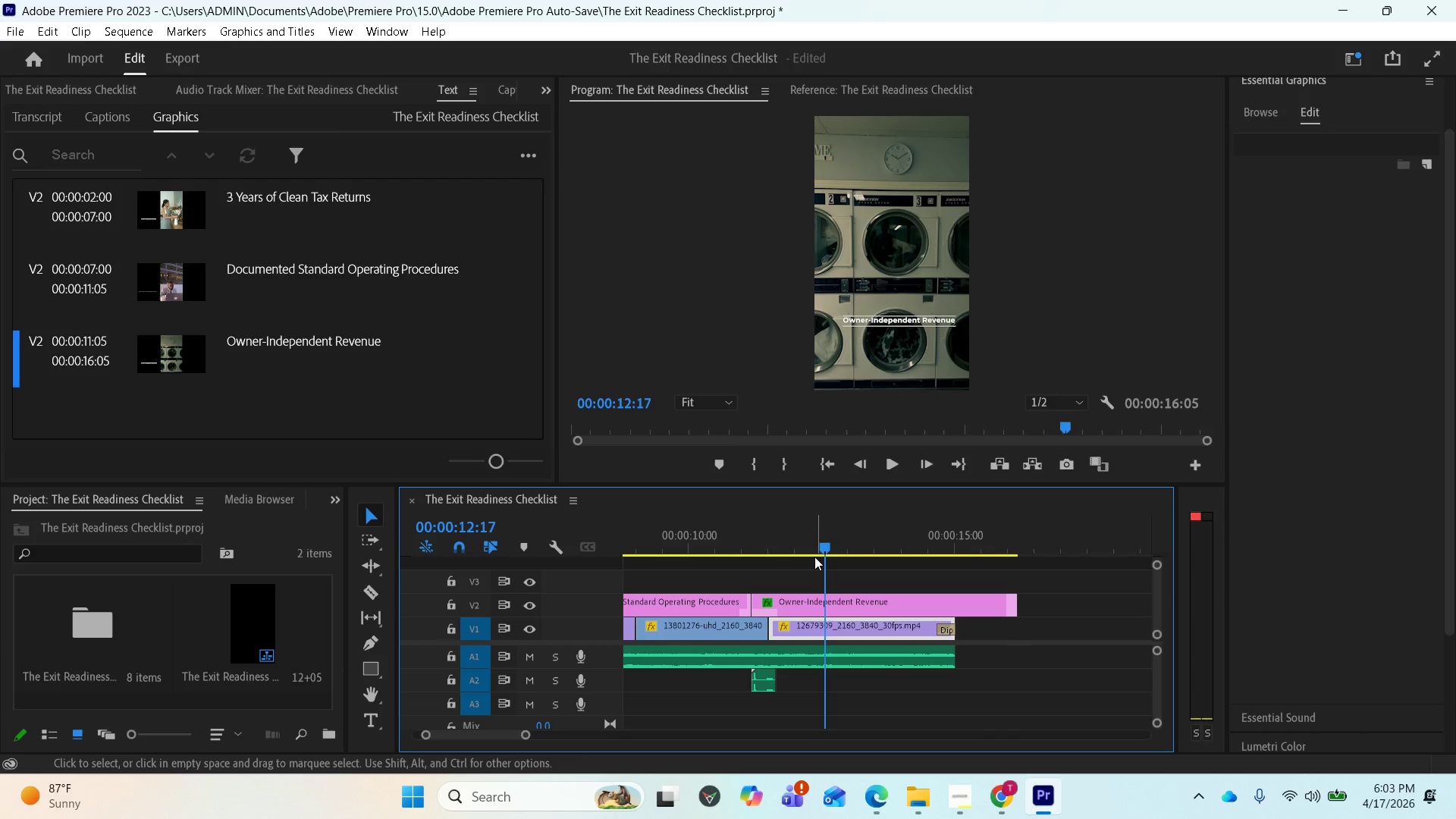 
wait(5.2)
 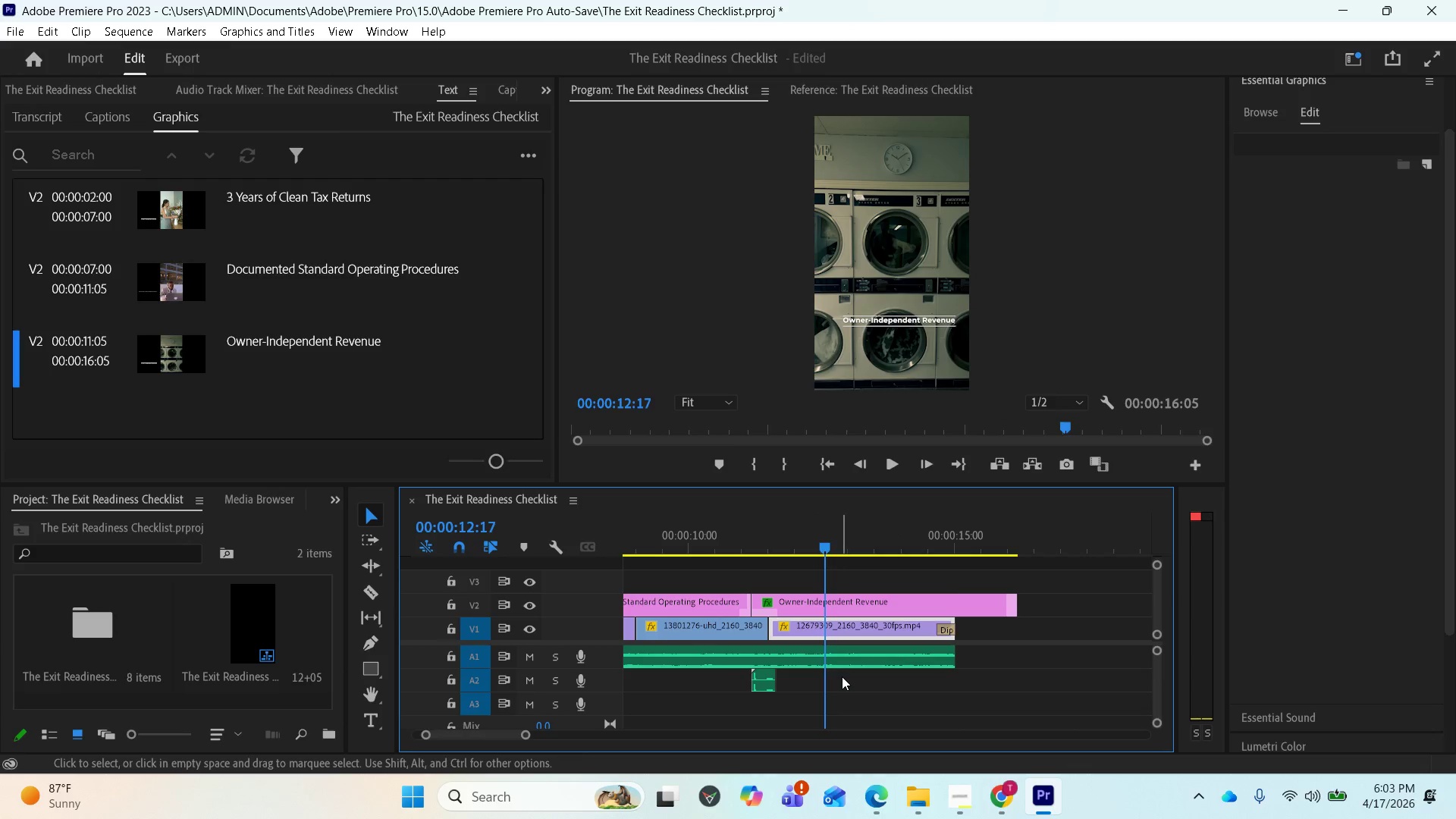 
left_click([799, 598])
 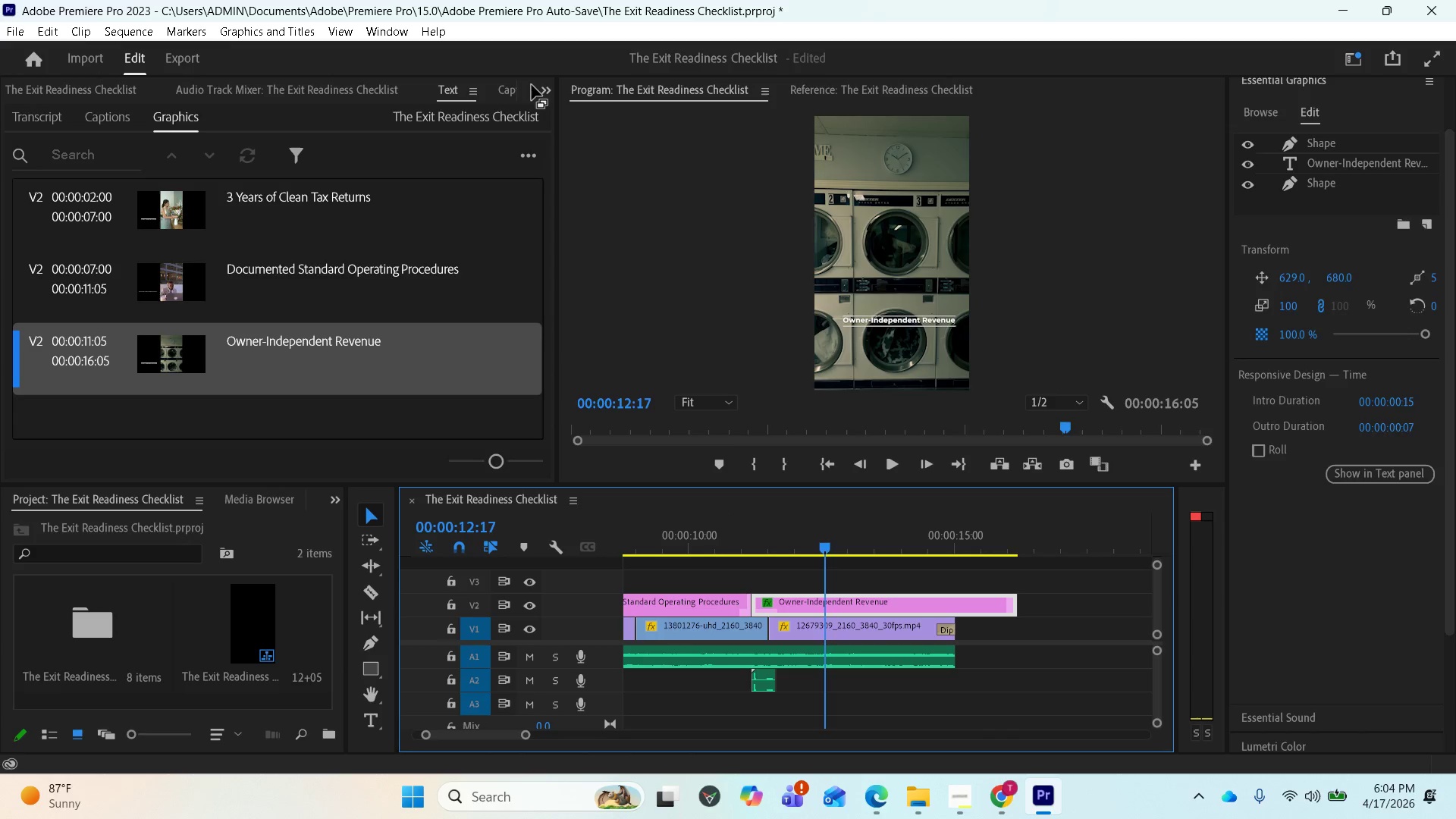 
left_click([539, 88])
 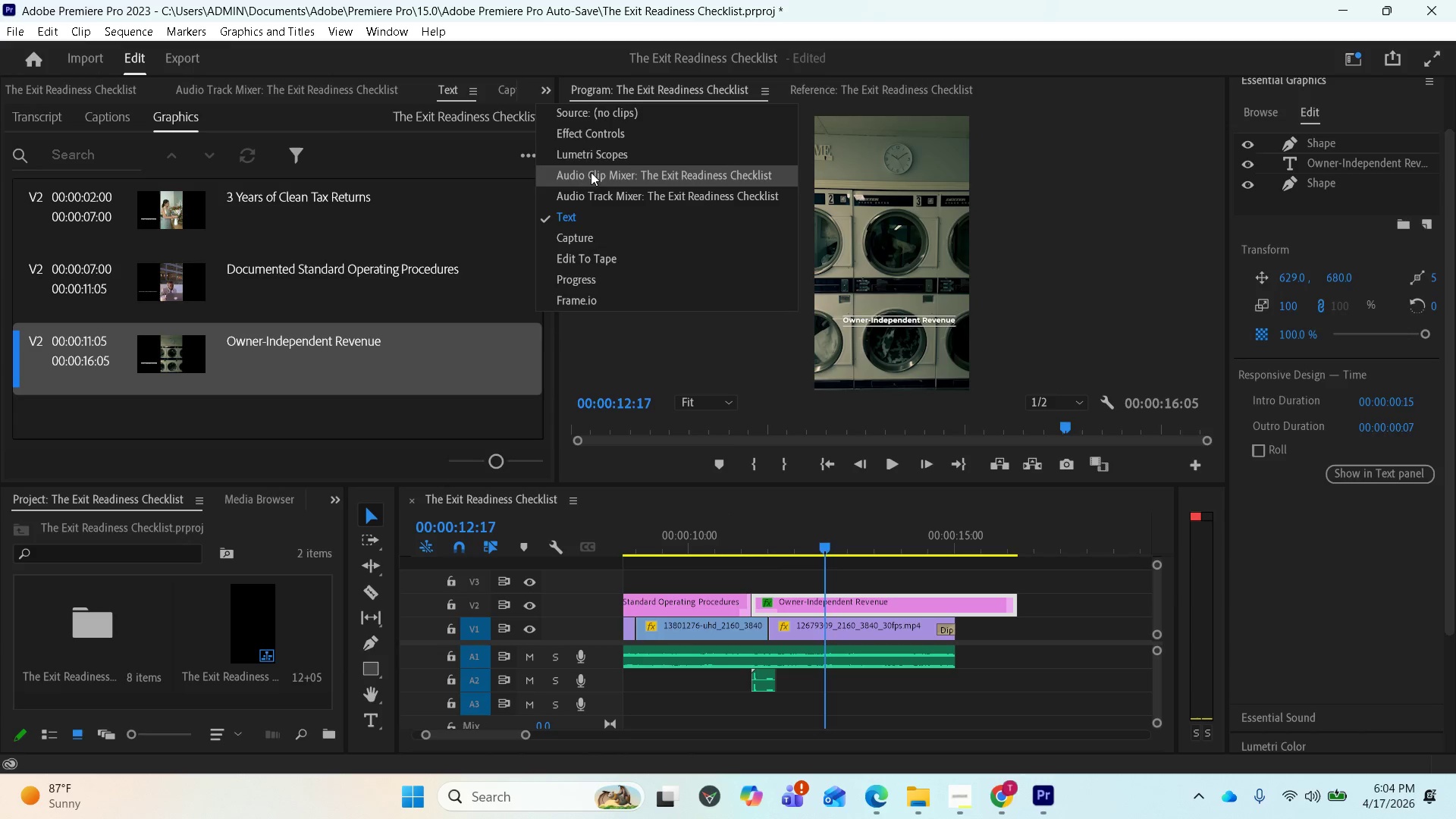 
left_click([592, 141])
 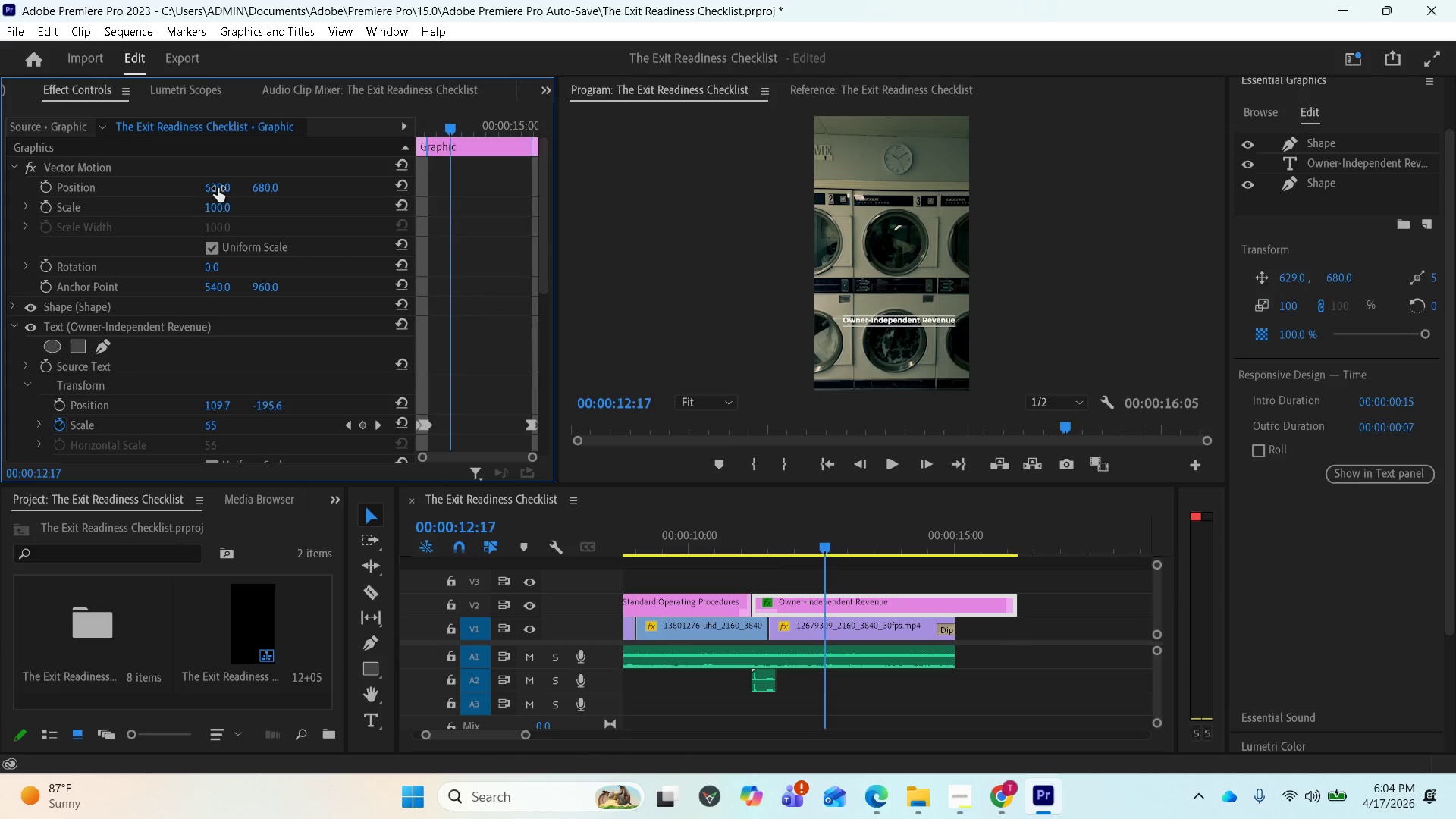 
left_click_drag(start_coordinate=[217, 188], to_coordinate=[134, 166])
 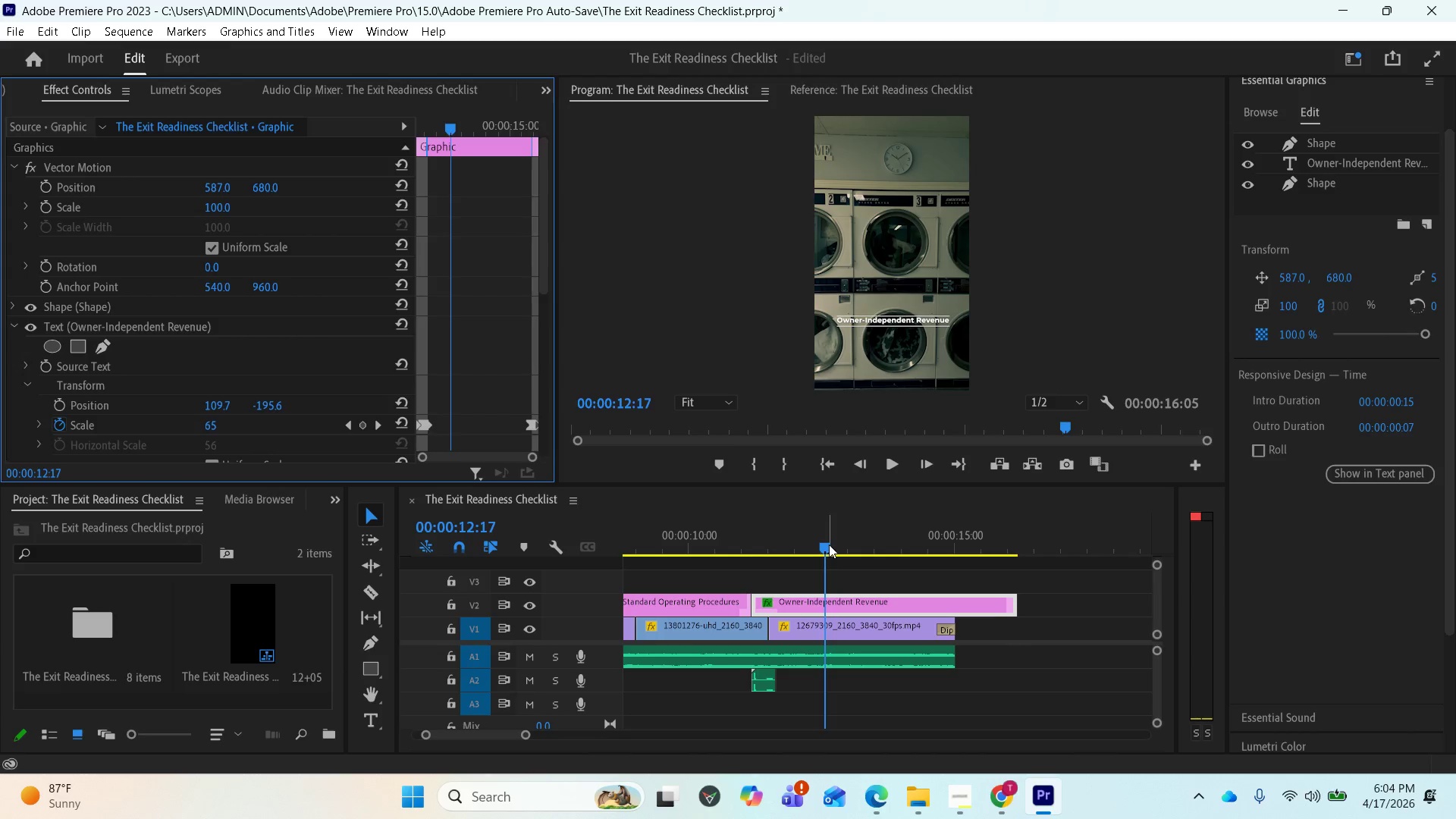 
left_click_drag(start_coordinate=[830, 545], to_coordinate=[701, 540])
 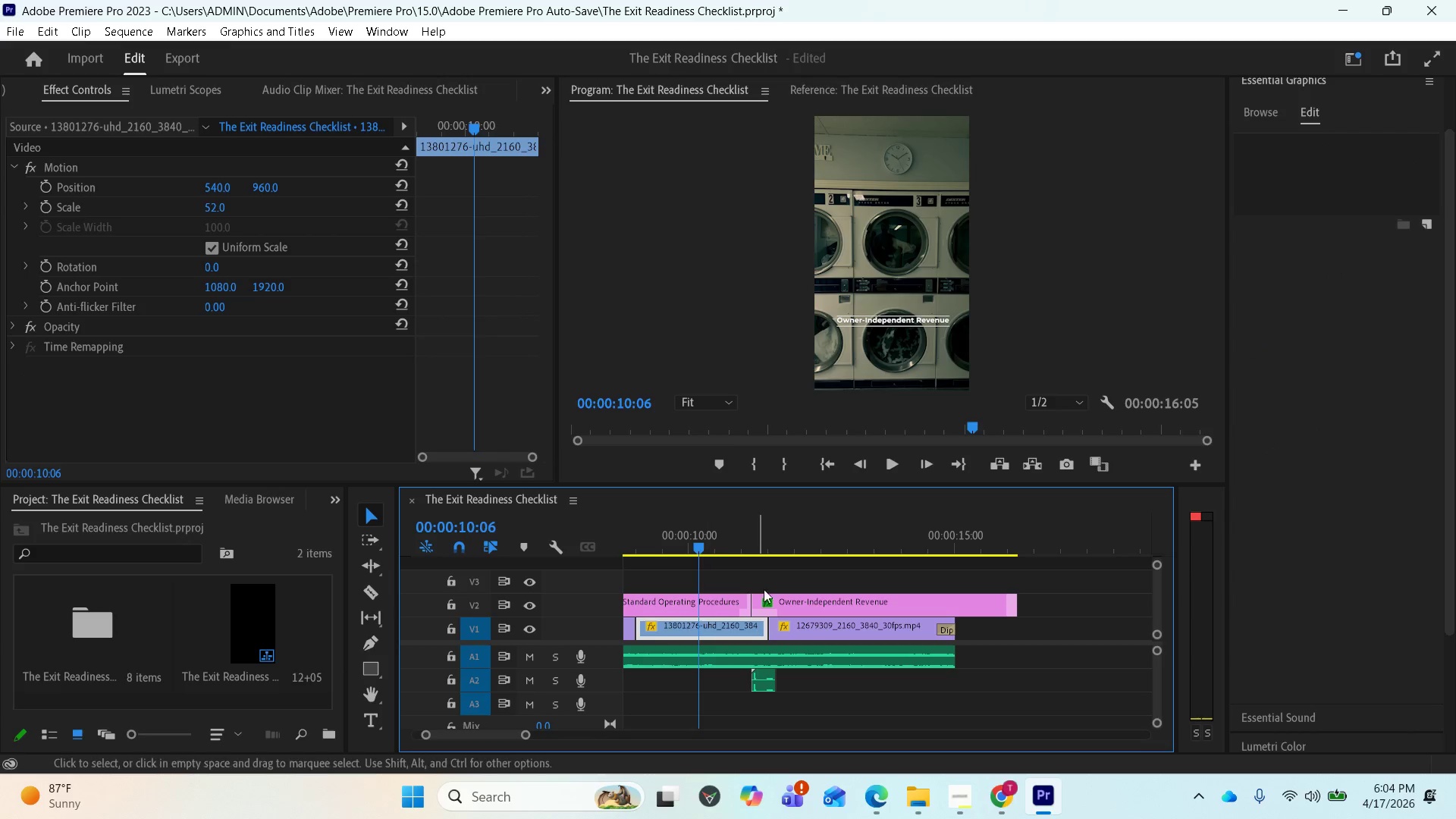 
key(Space)
 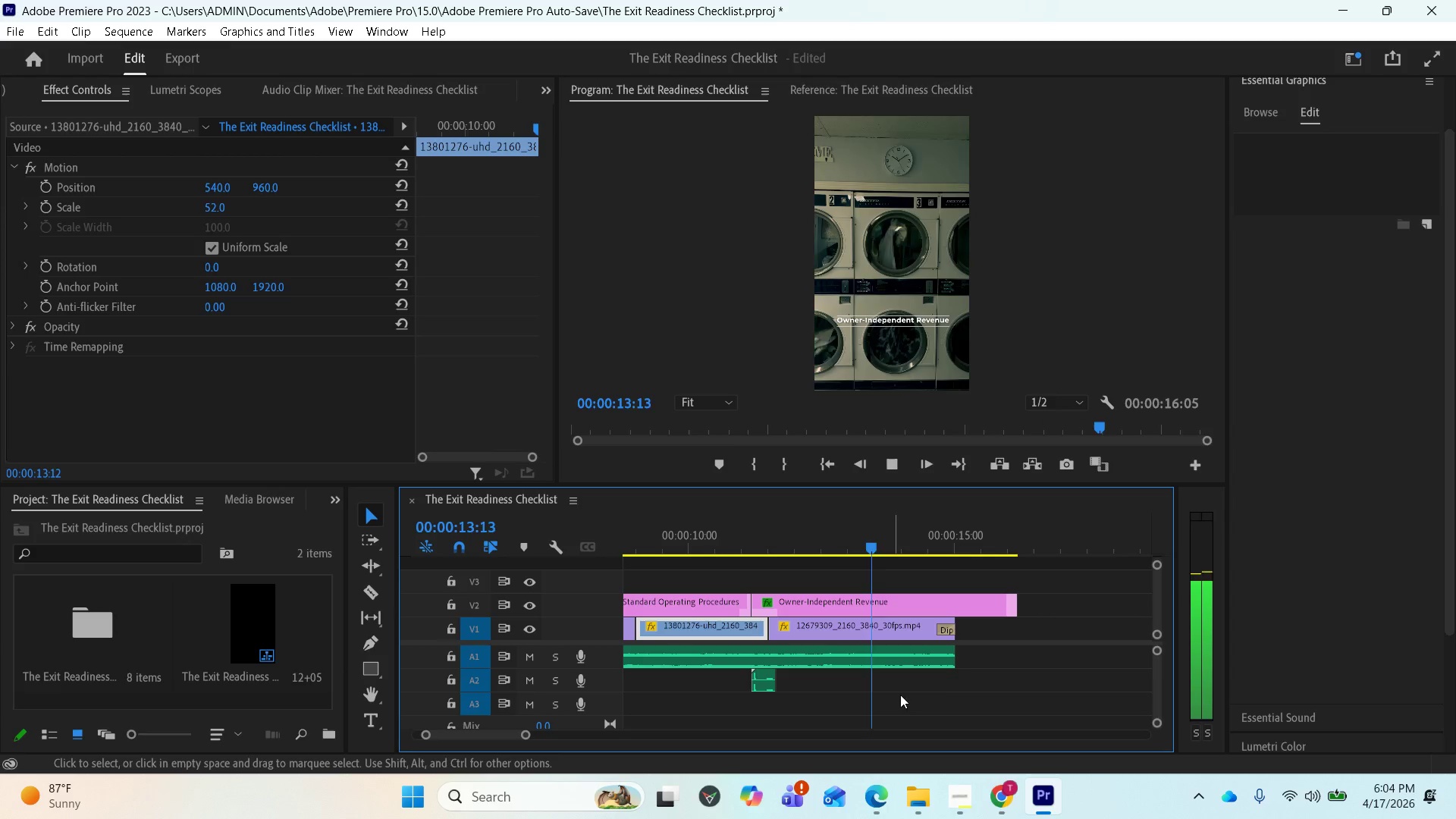 
key(Space)
 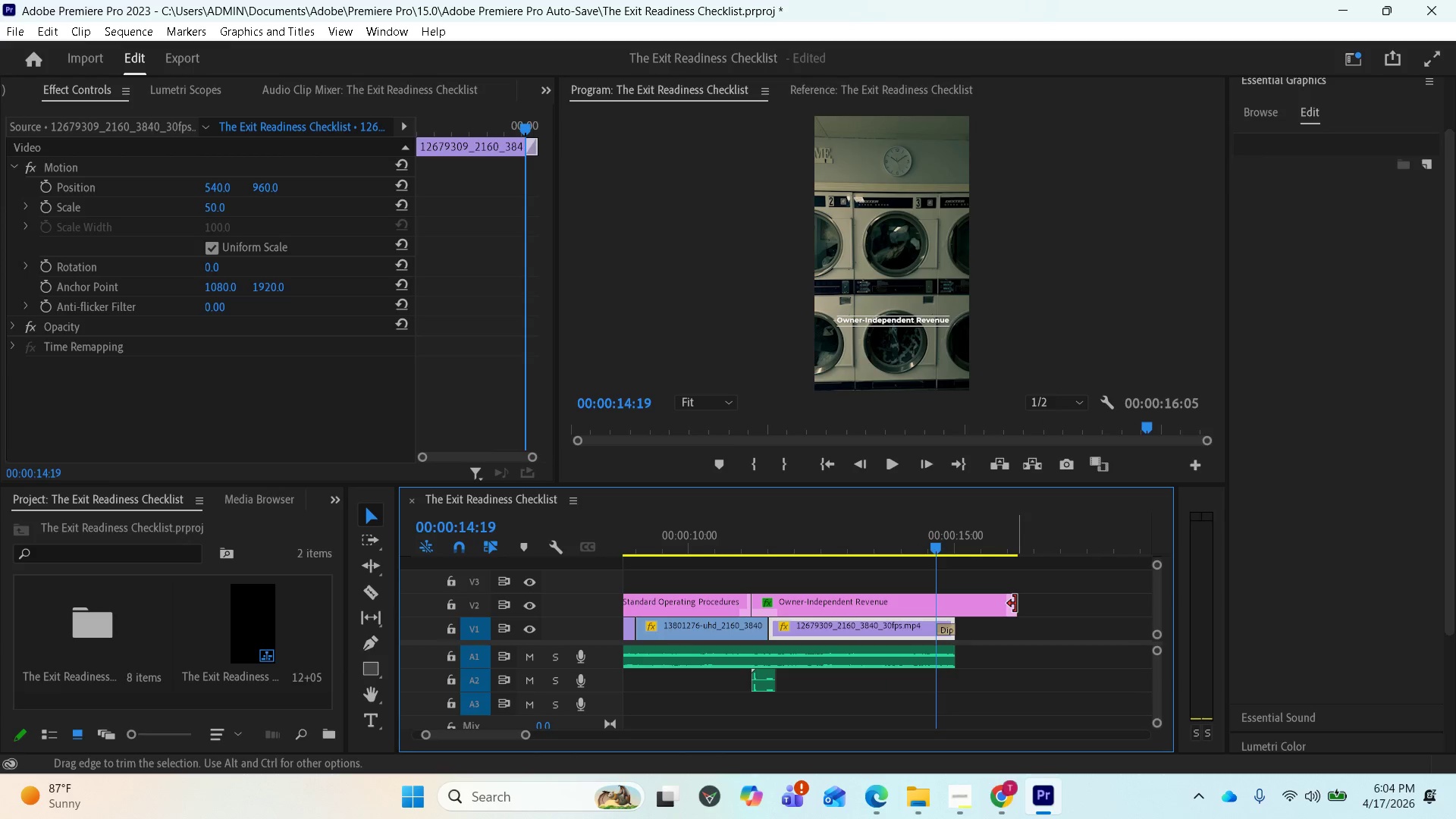 
left_click_drag(start_coordinate=[1015, 604], to_coordinate=[956, 606])
 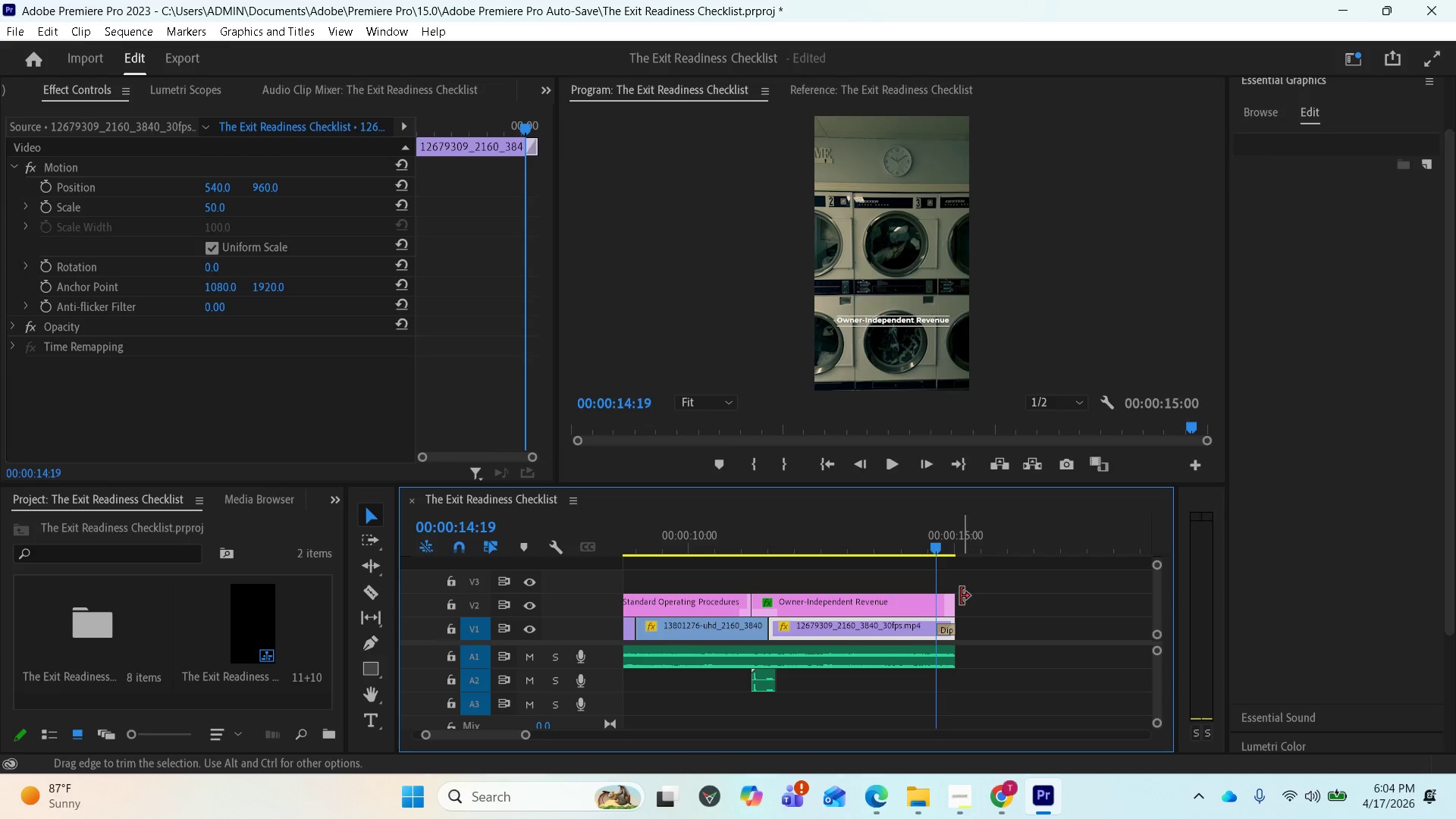 
left_click_drag(start_coordinate=[952, 604], to_coordinate=[944, 604])
 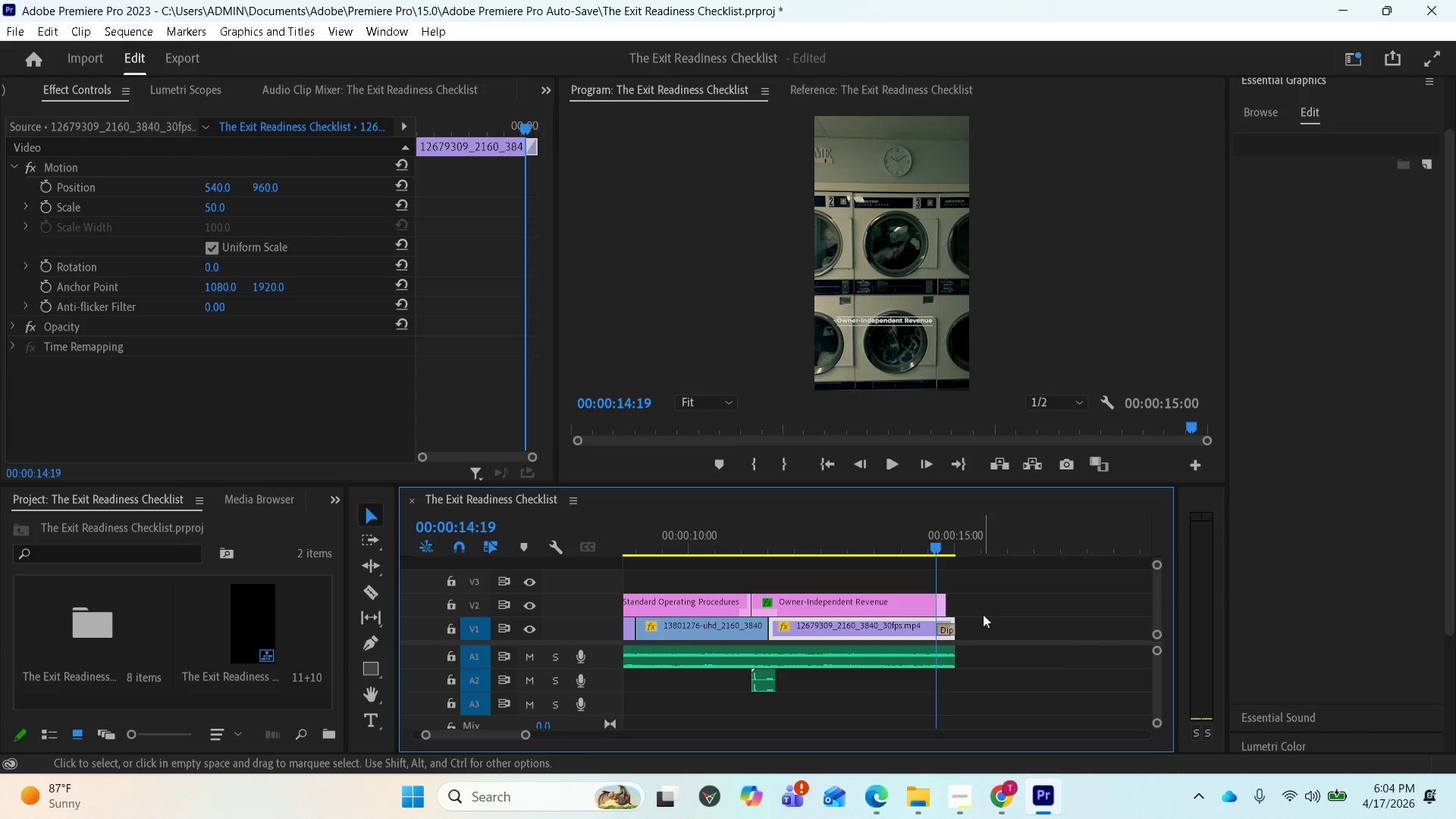 
key(Space)
 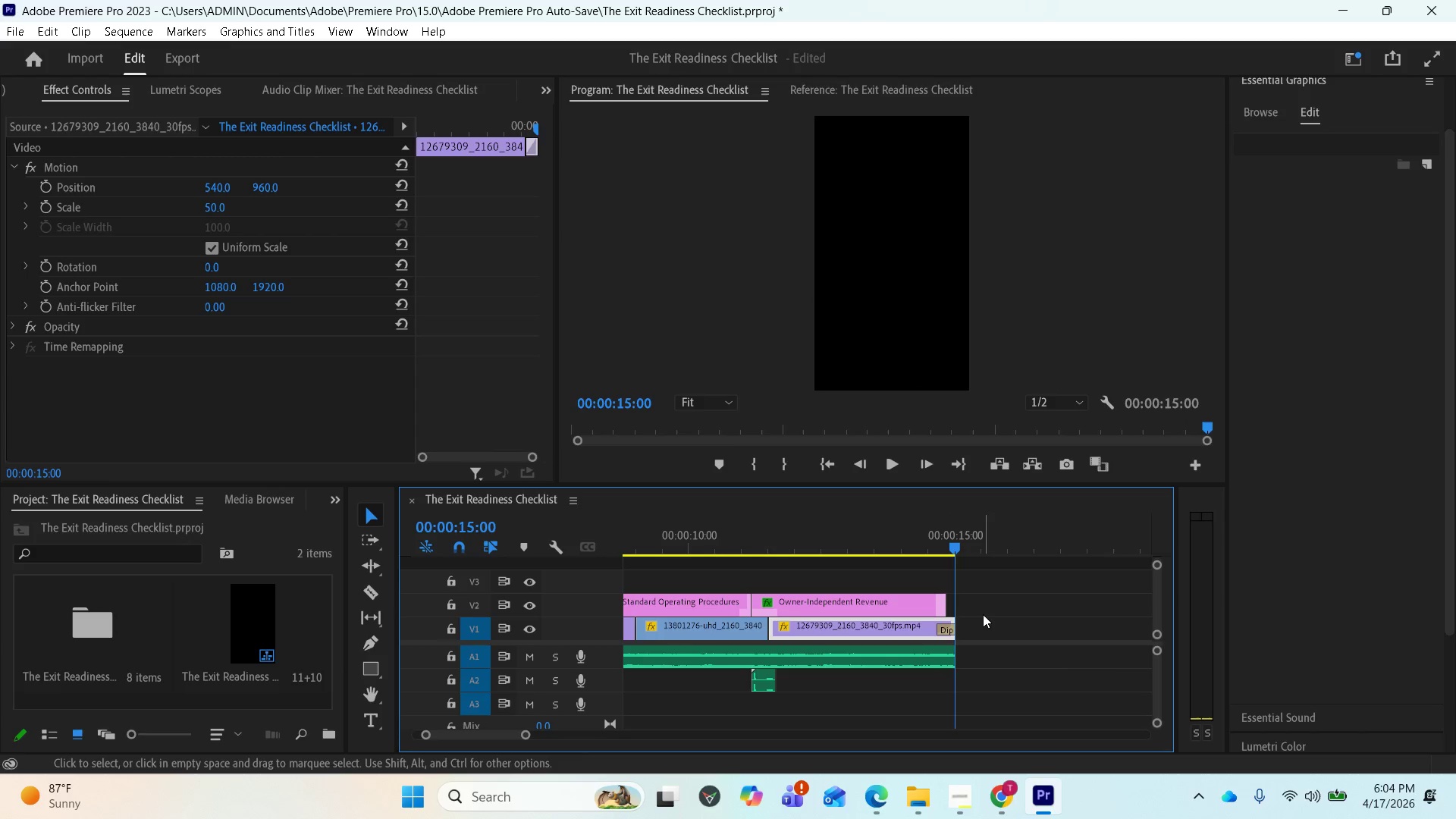 
key(Space)
 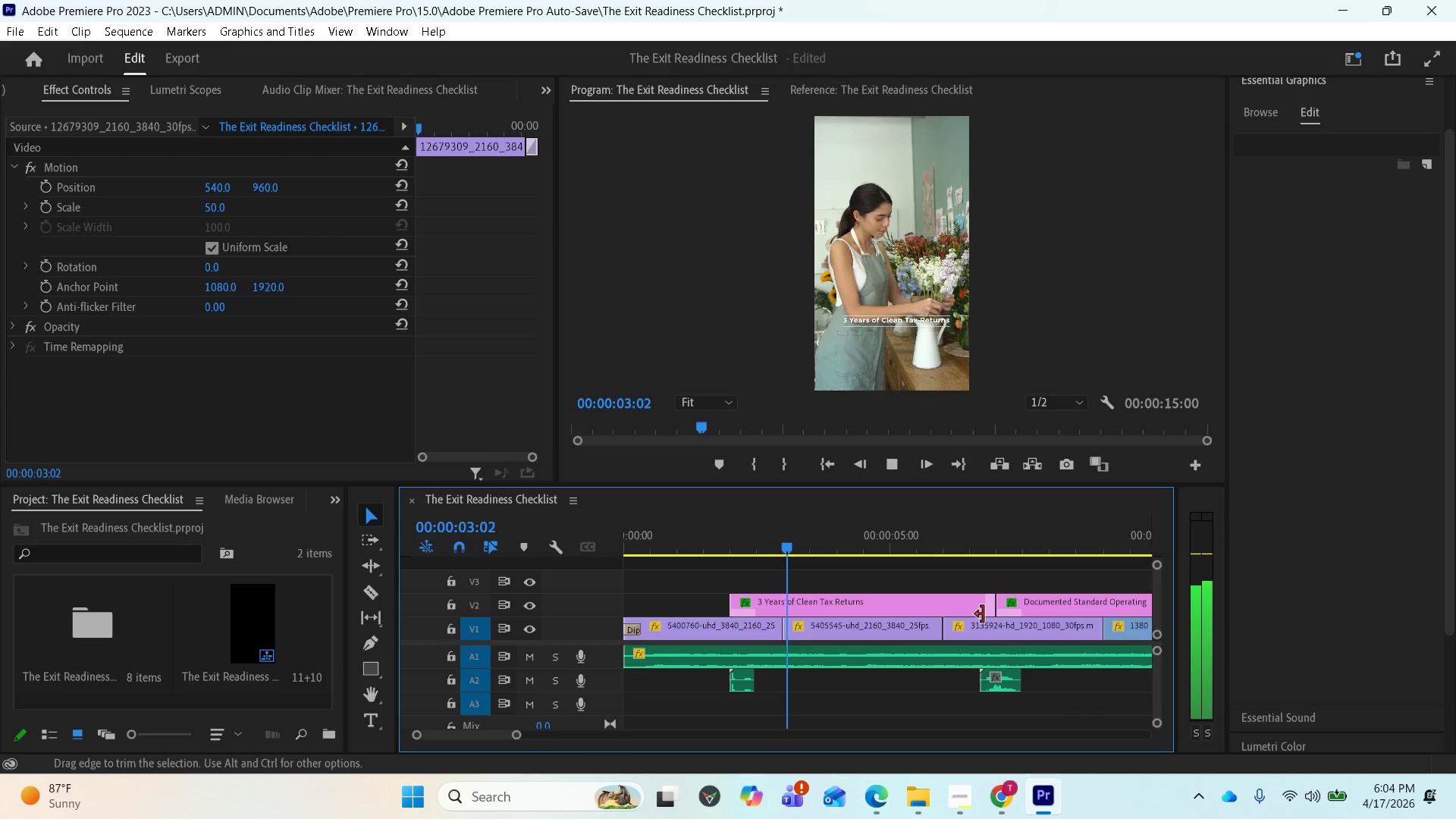 
key(Space)
 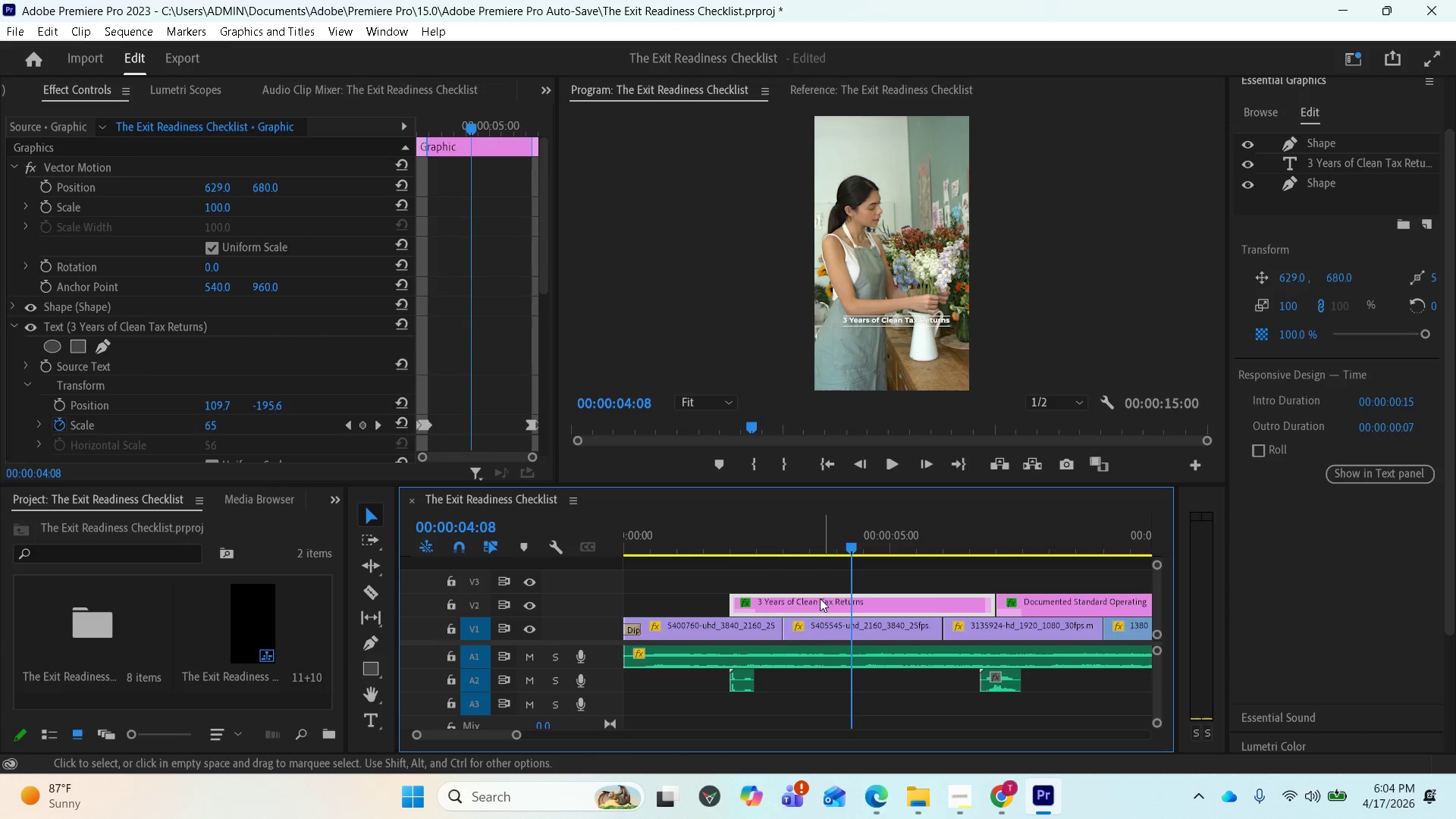 
left_click_drag(start_coordinate=[215, 191], to_coordinate=[157, 199])
 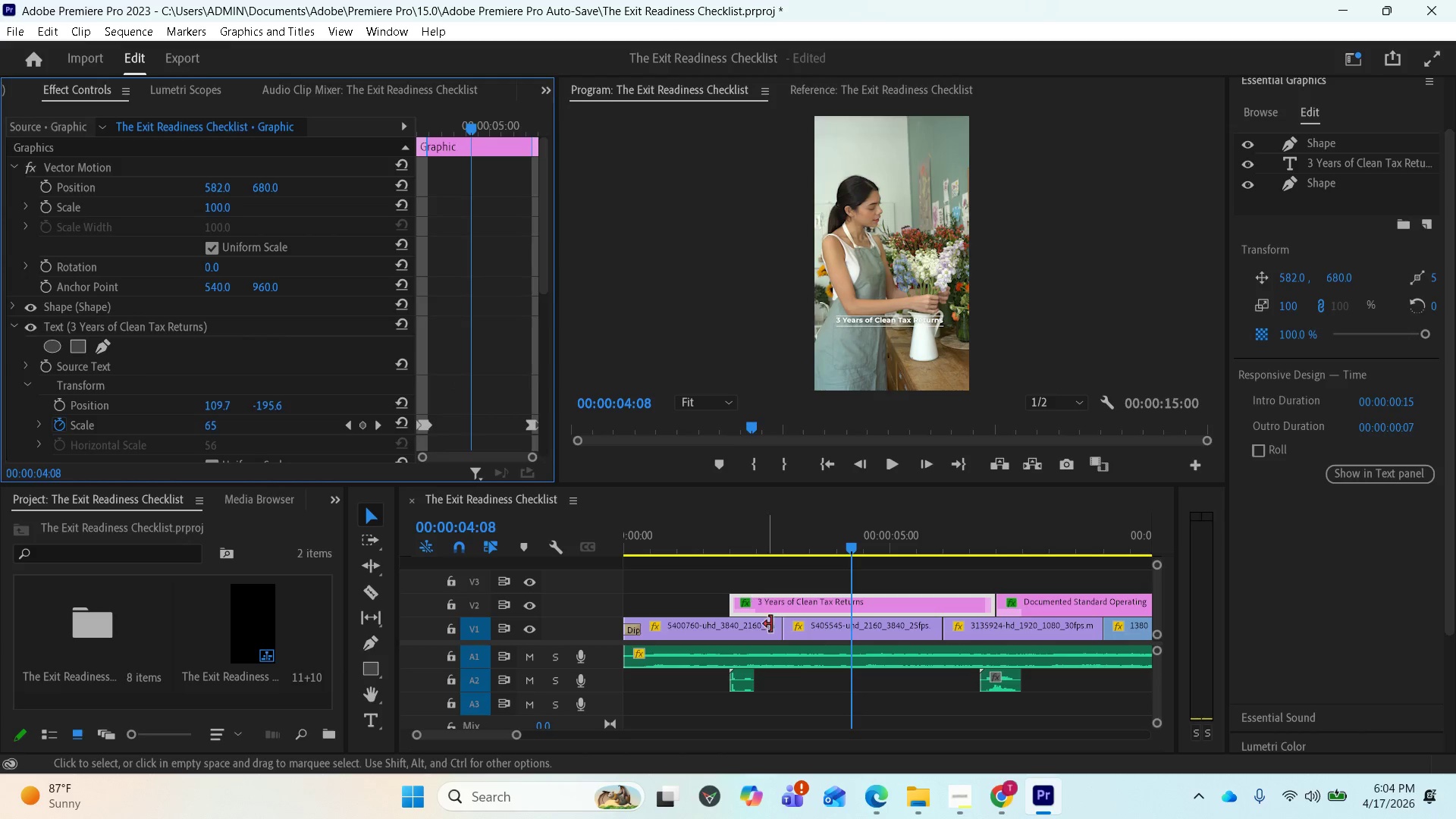 
key(Space)
 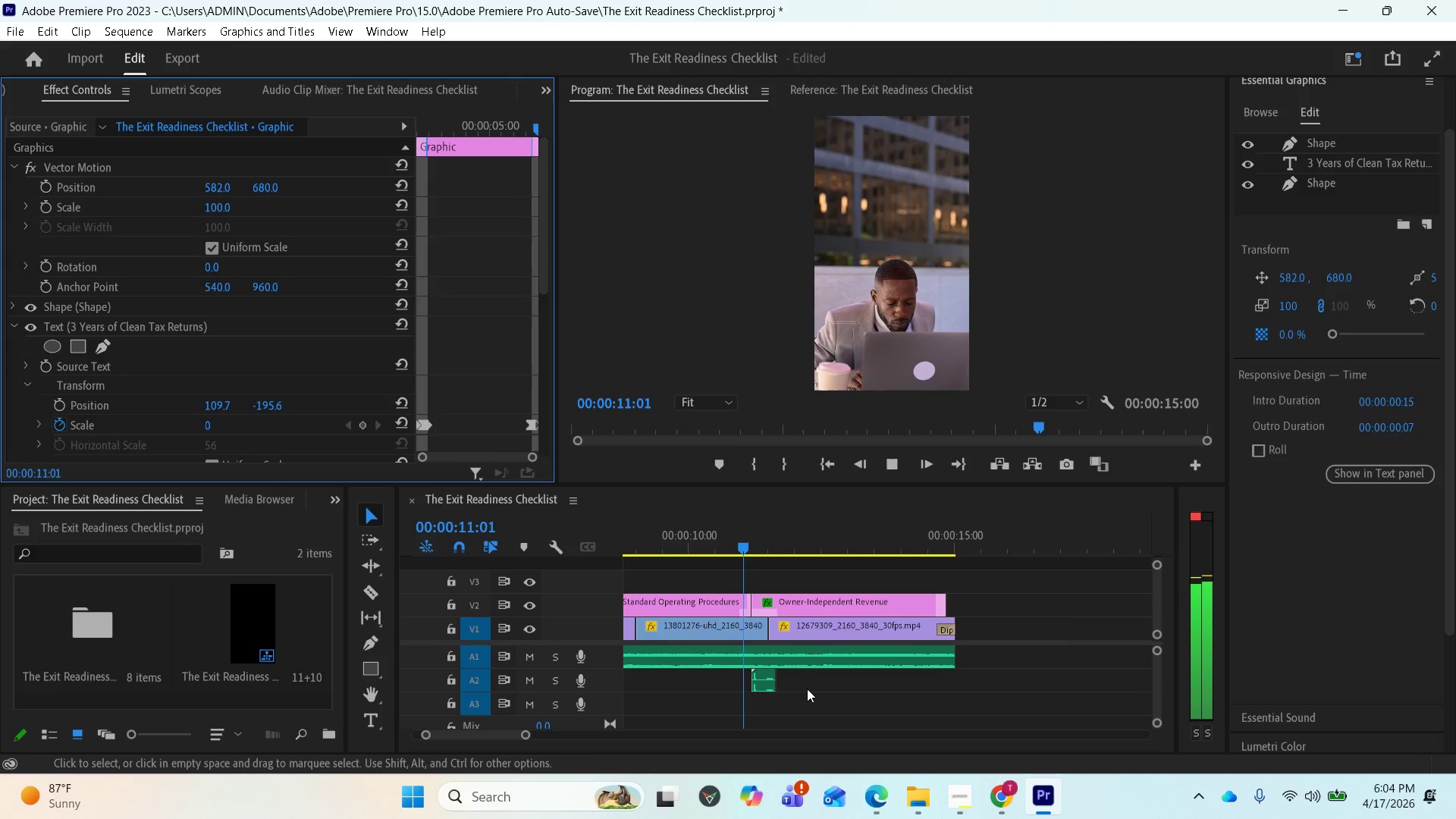 
wait(12.3)
 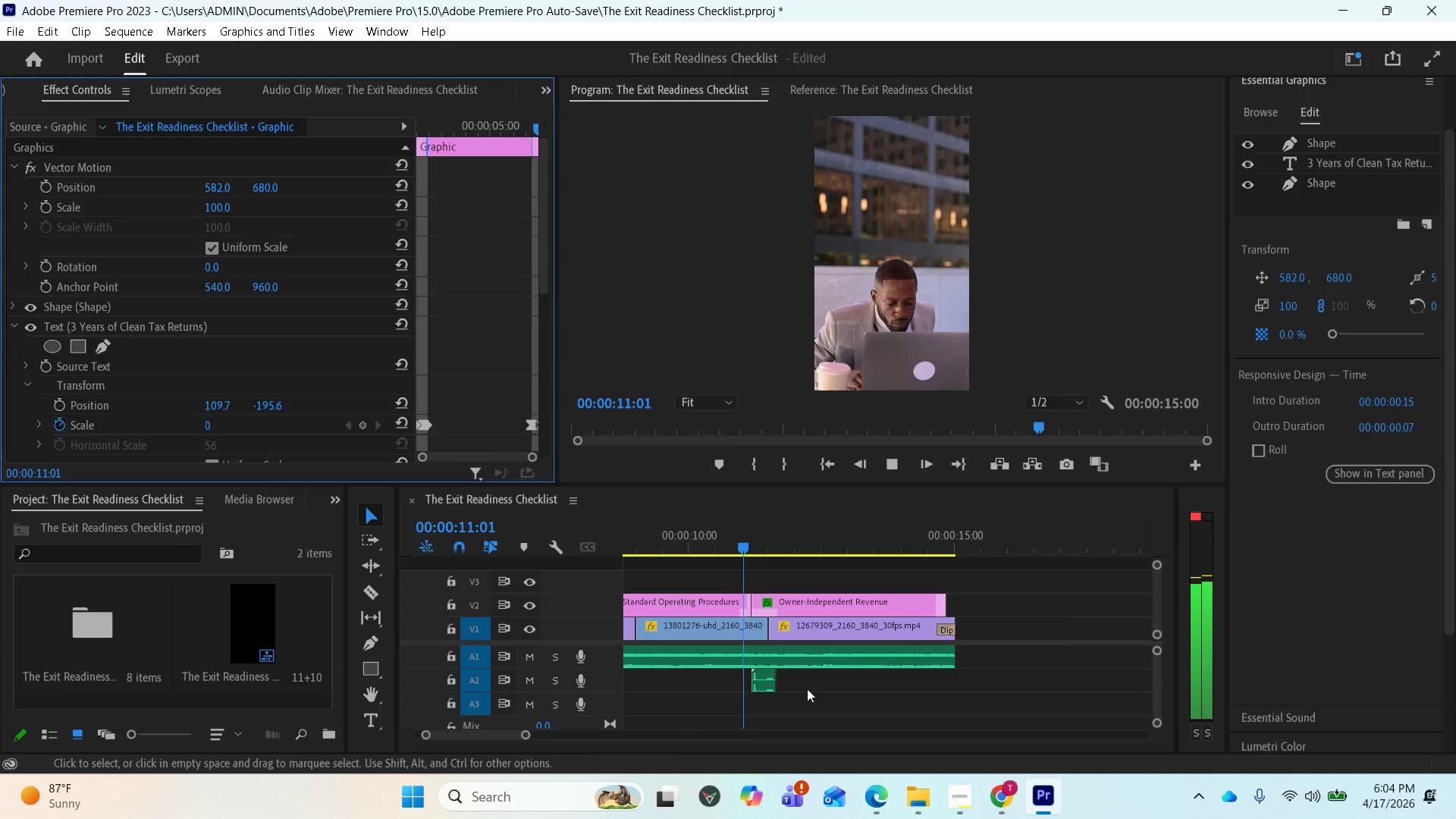 
key(Space)
 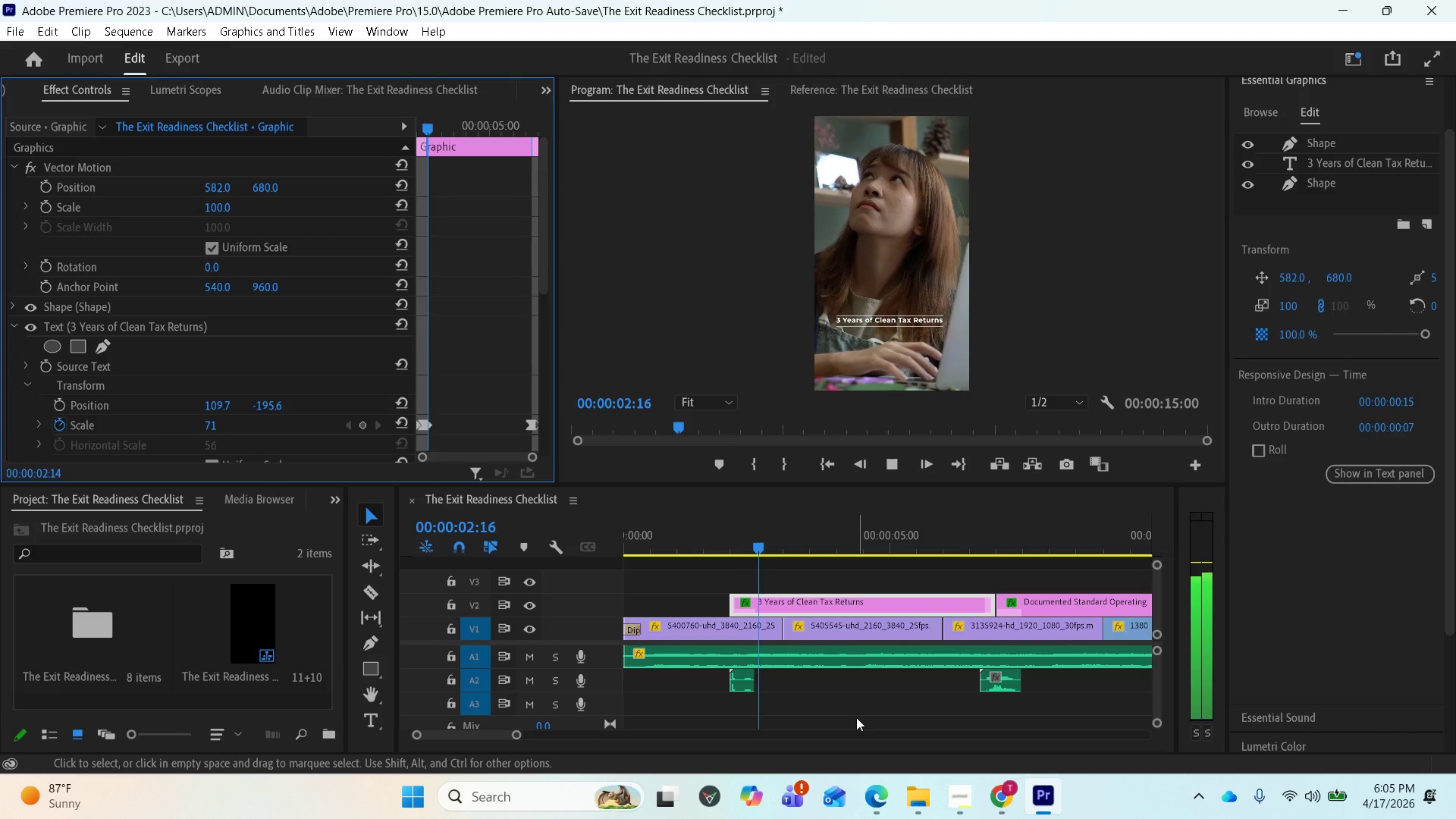 
key(Space)
 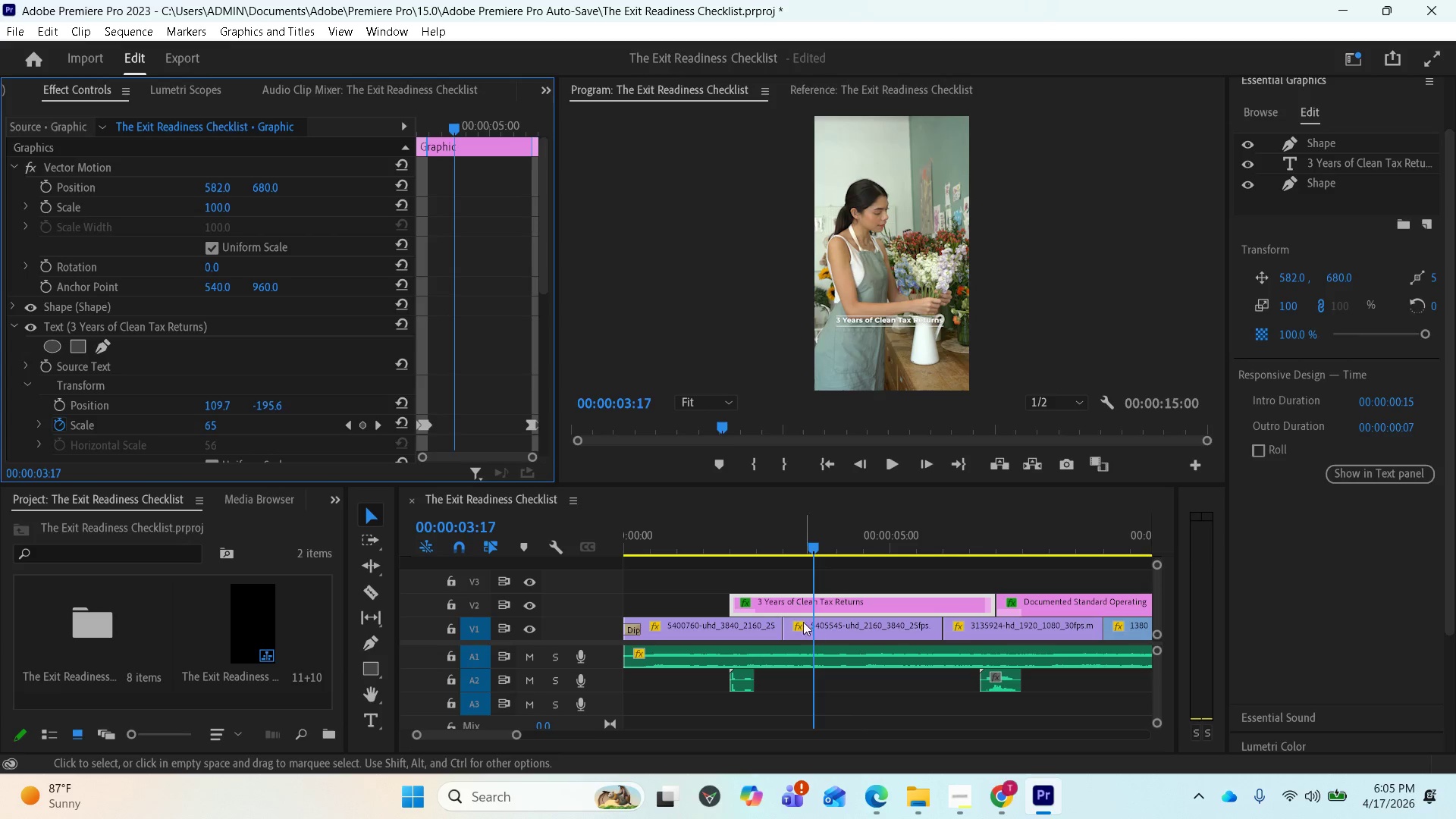 
left_click([781, 605])
 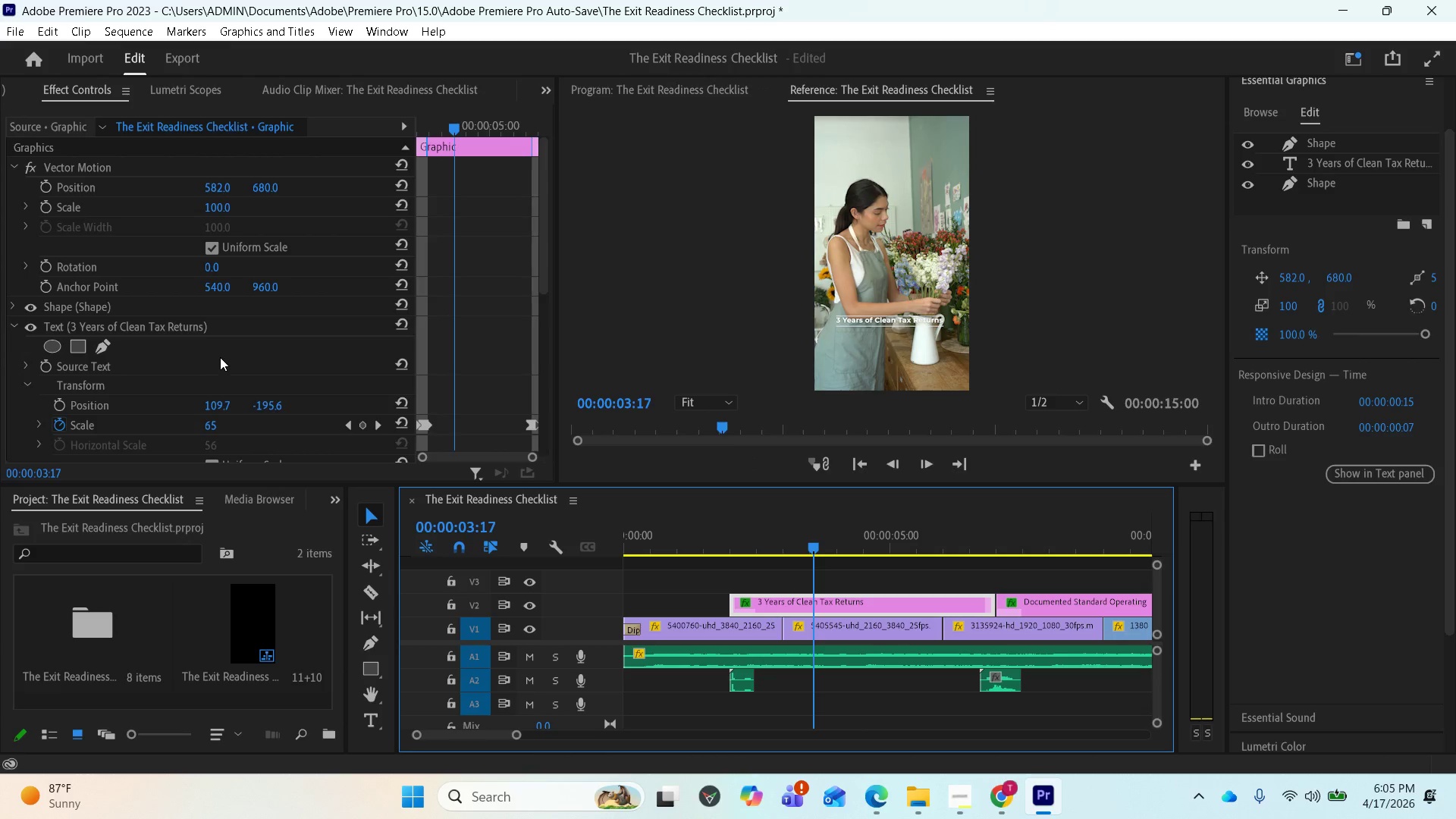 
scroll: coordinate [233, 395], scroll_direction: down, amount: 3.0
 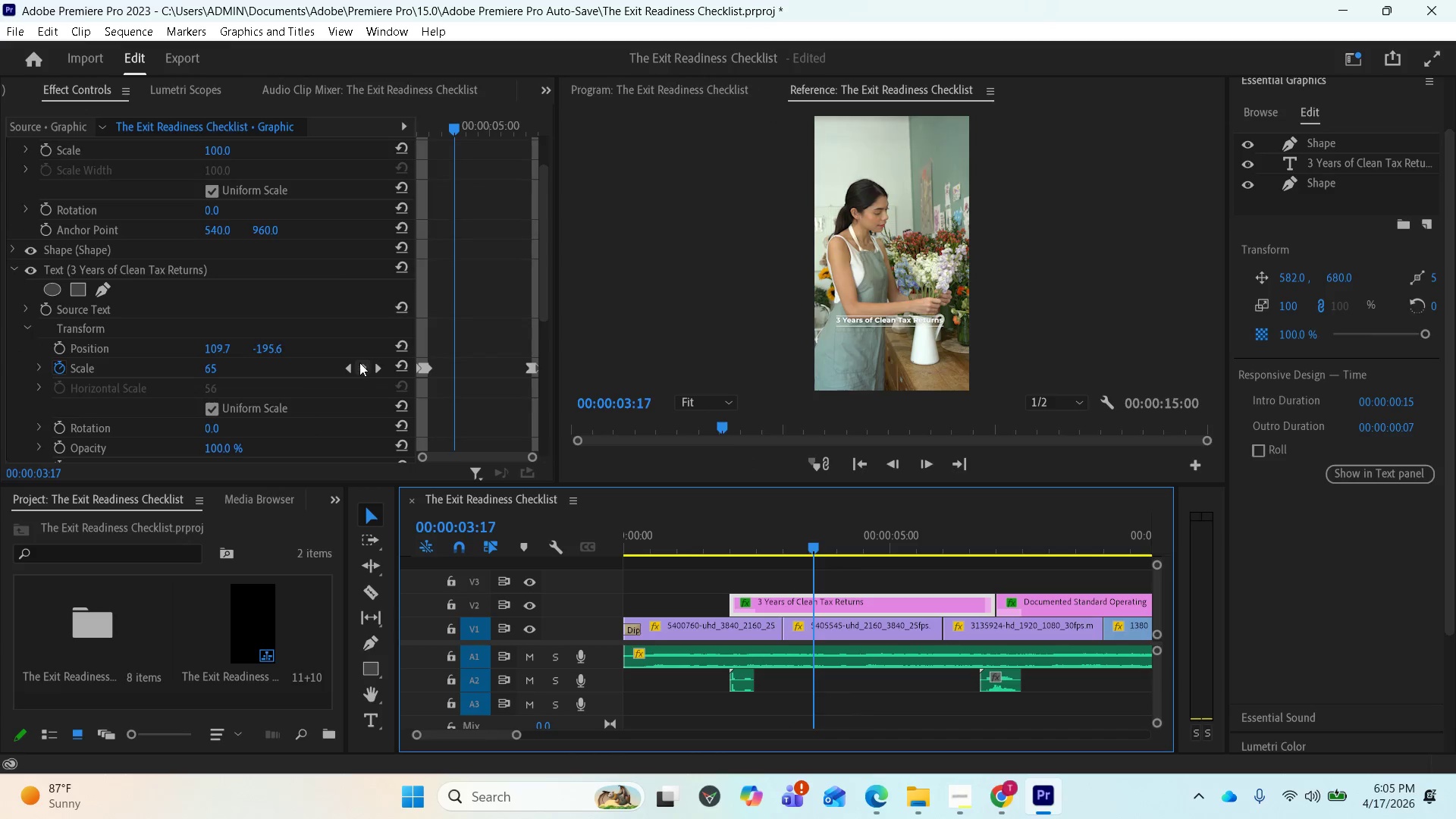 
left_click([349, 363])
 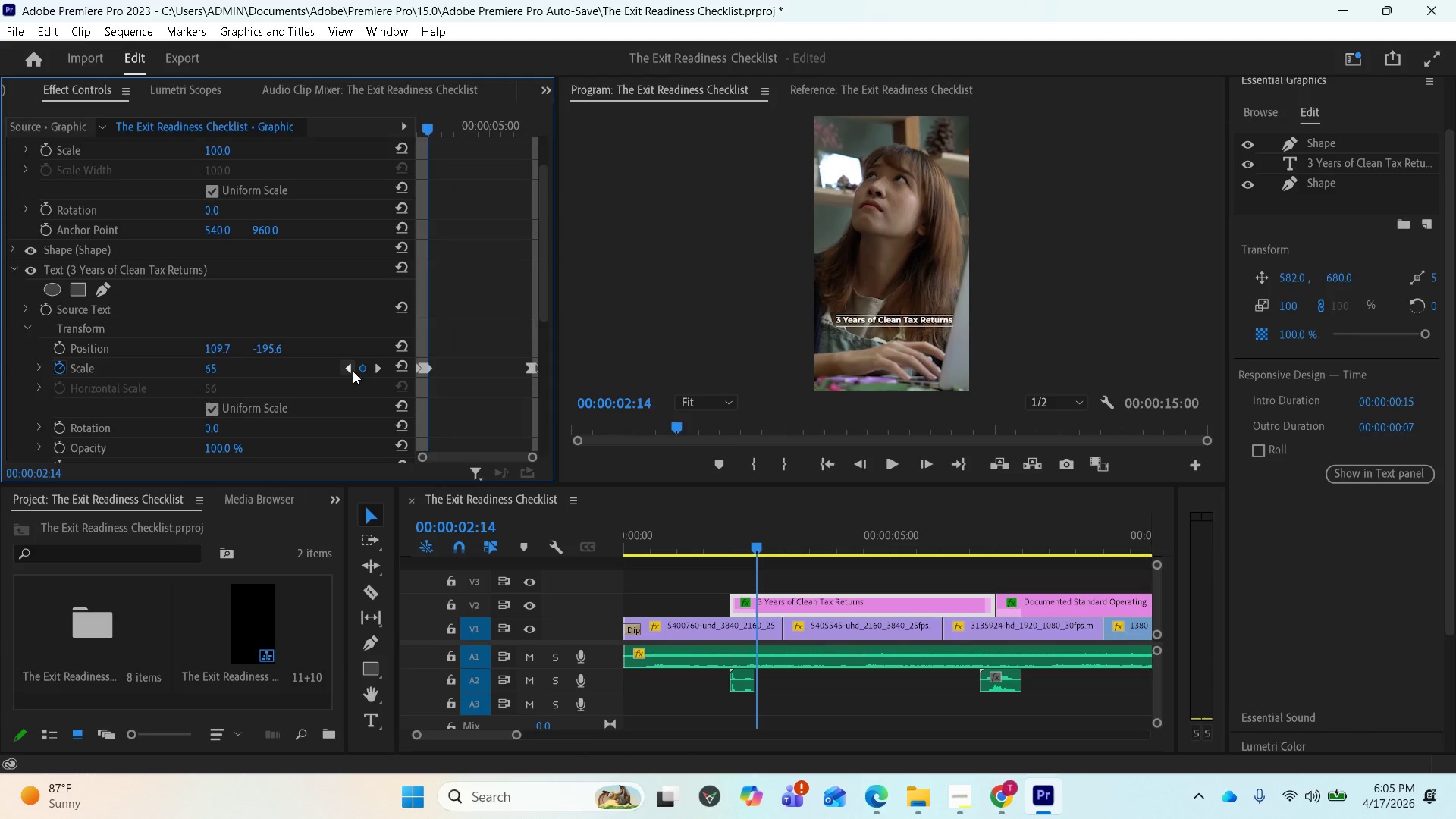 
left_click([350, 366])
 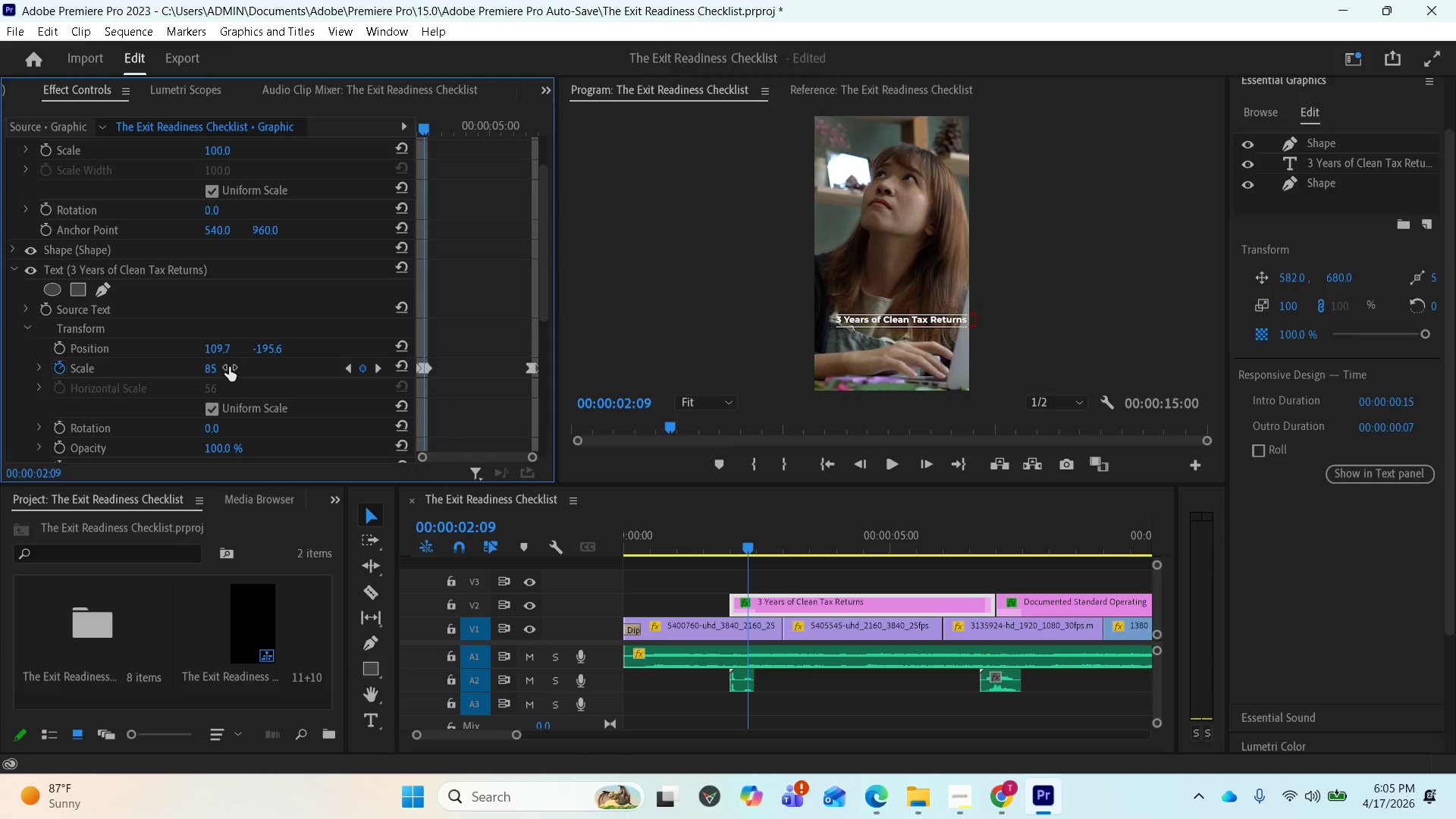 
left_click([212, 367])
 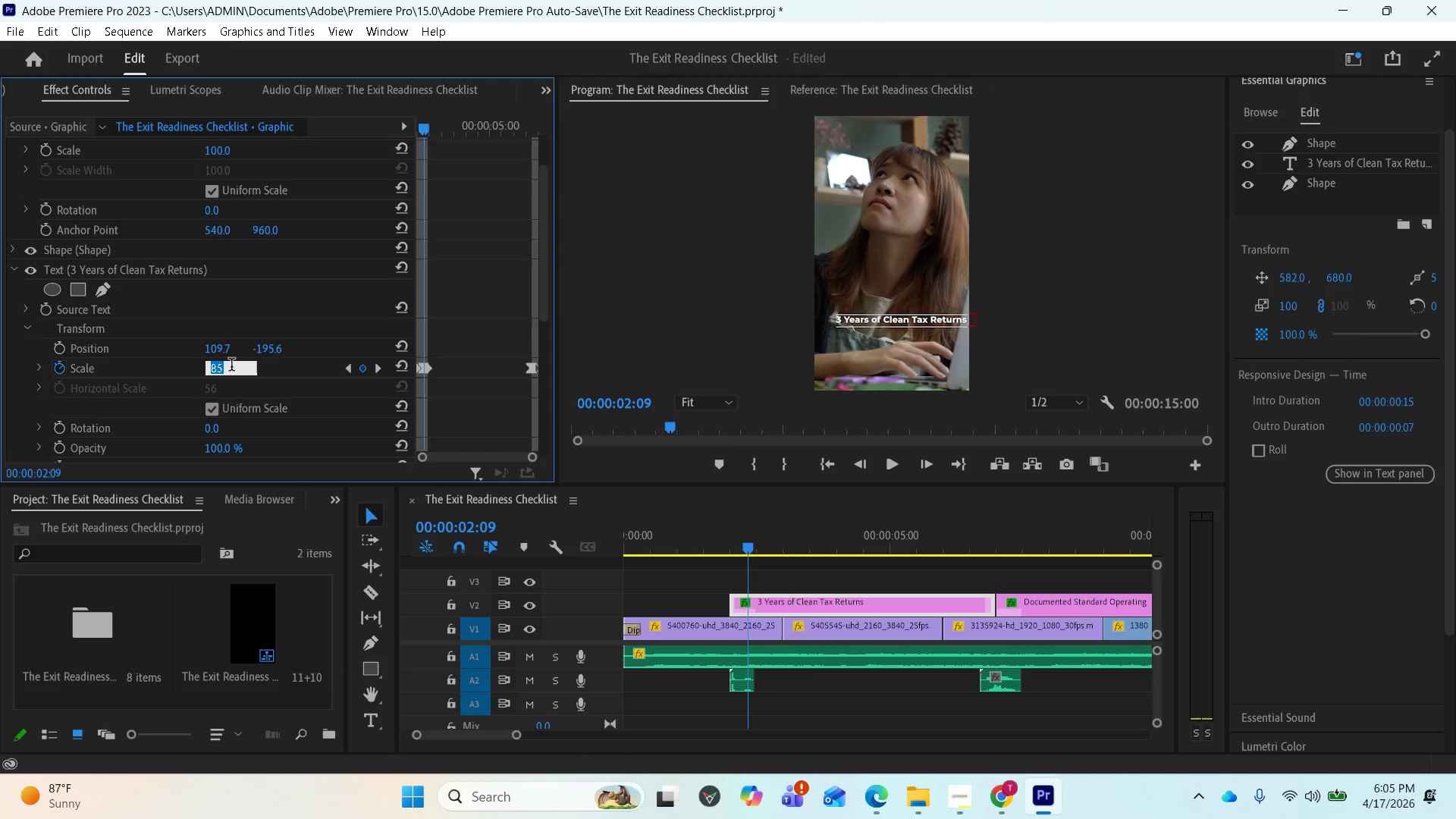 
type(80)
 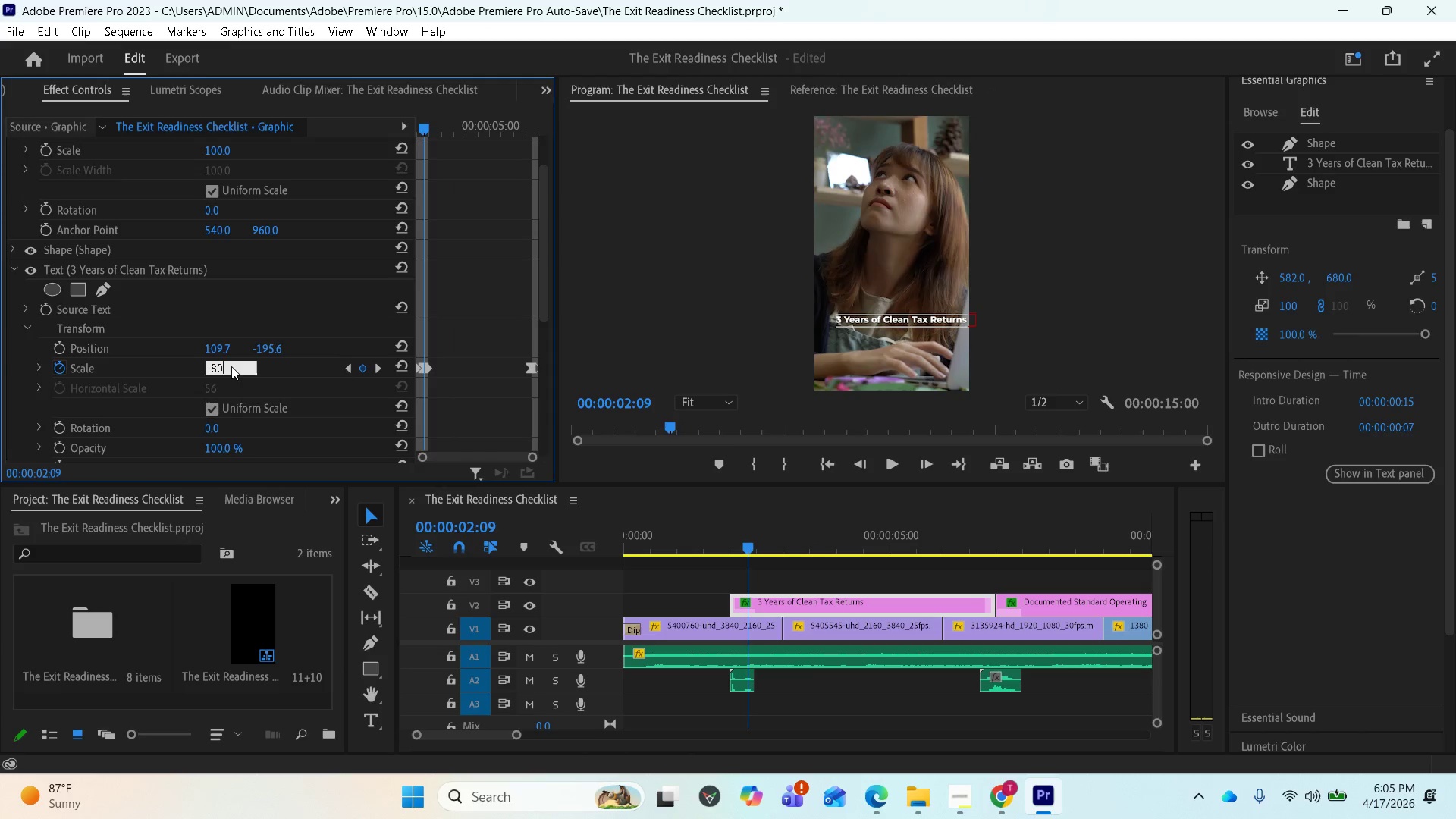 
key(Enter)
 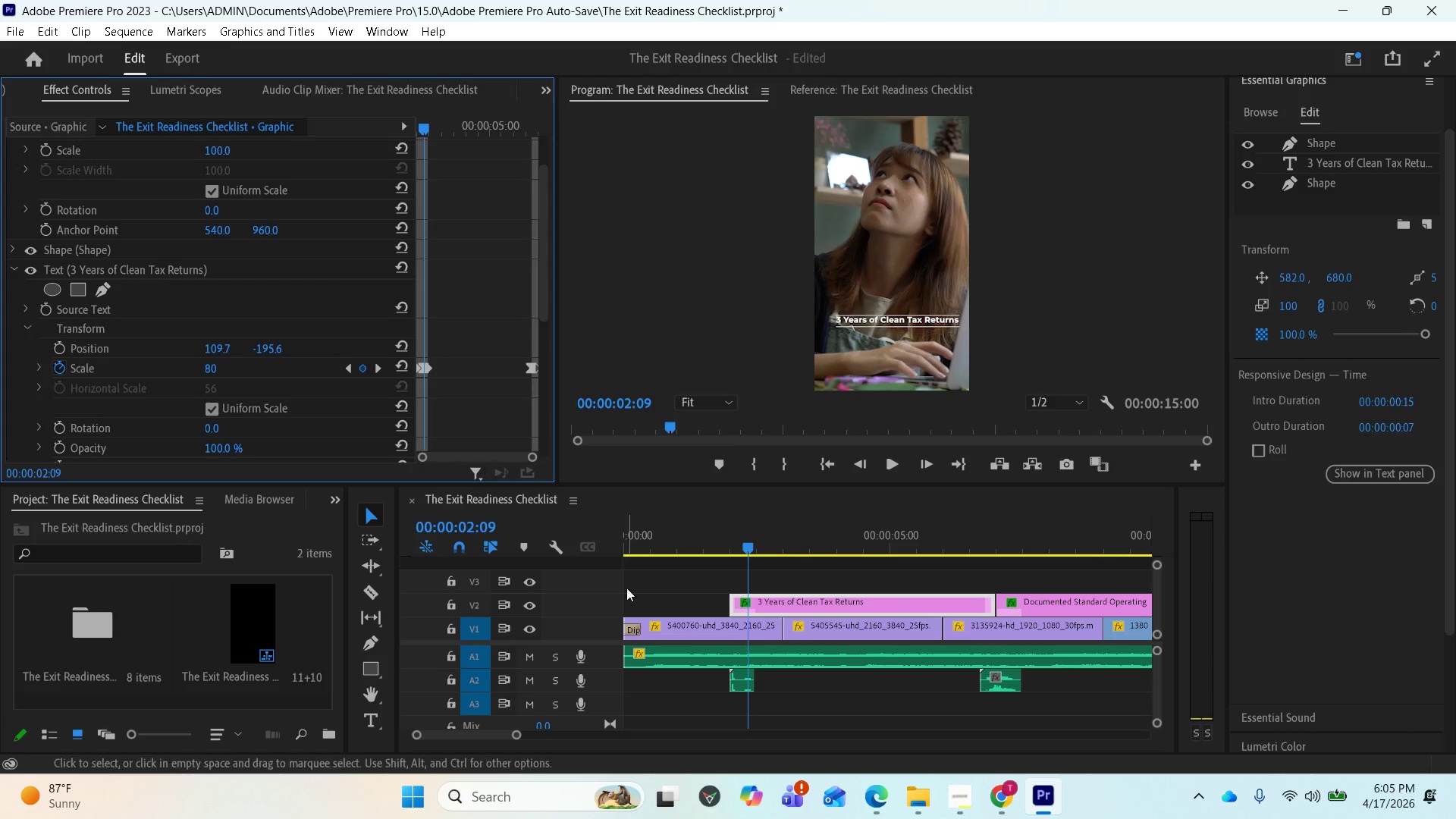 
wait(5.26)
 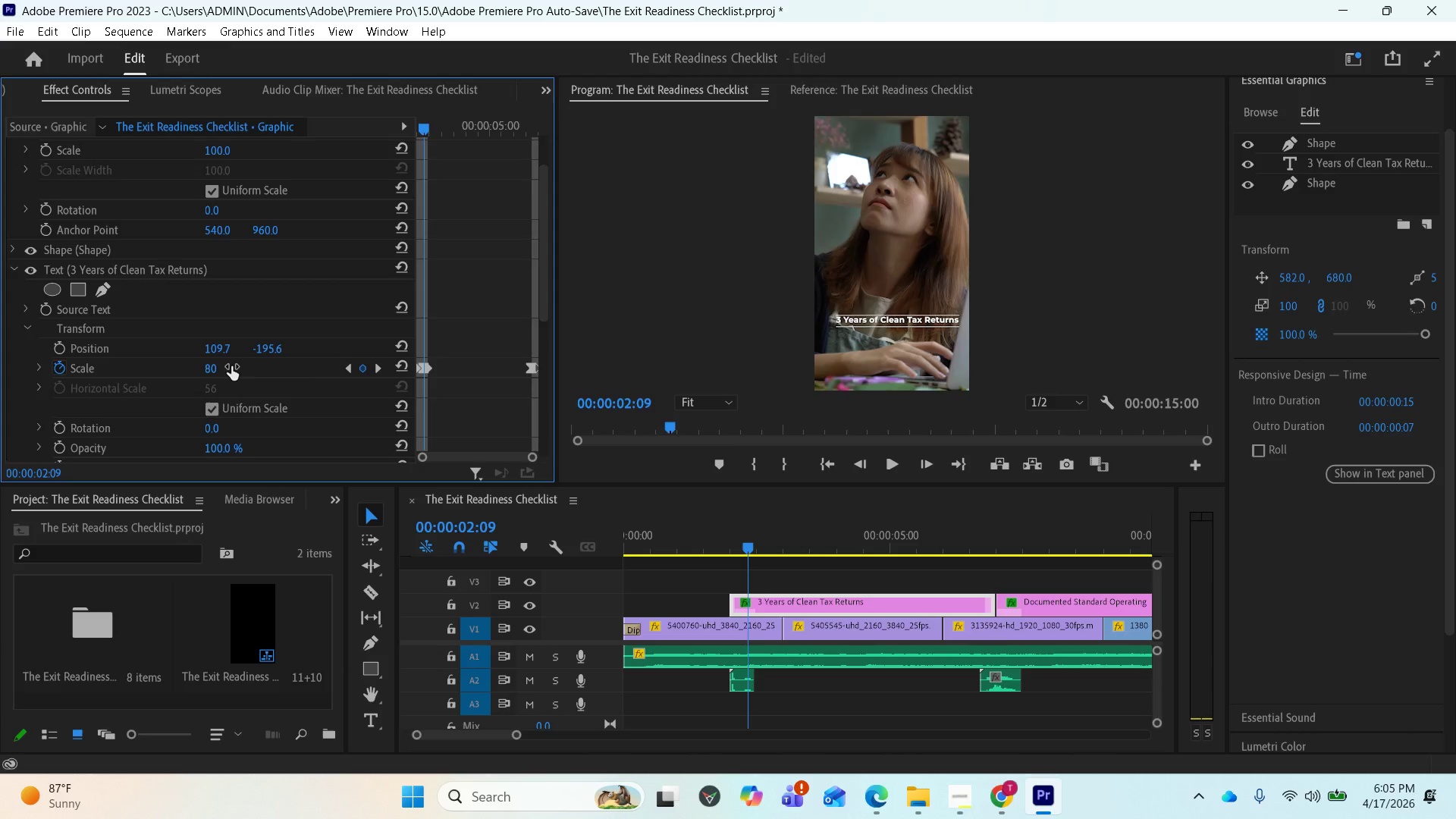 
left_click_drag(start_coordinate=[746, 544], to_coordinate=[714, 544])
 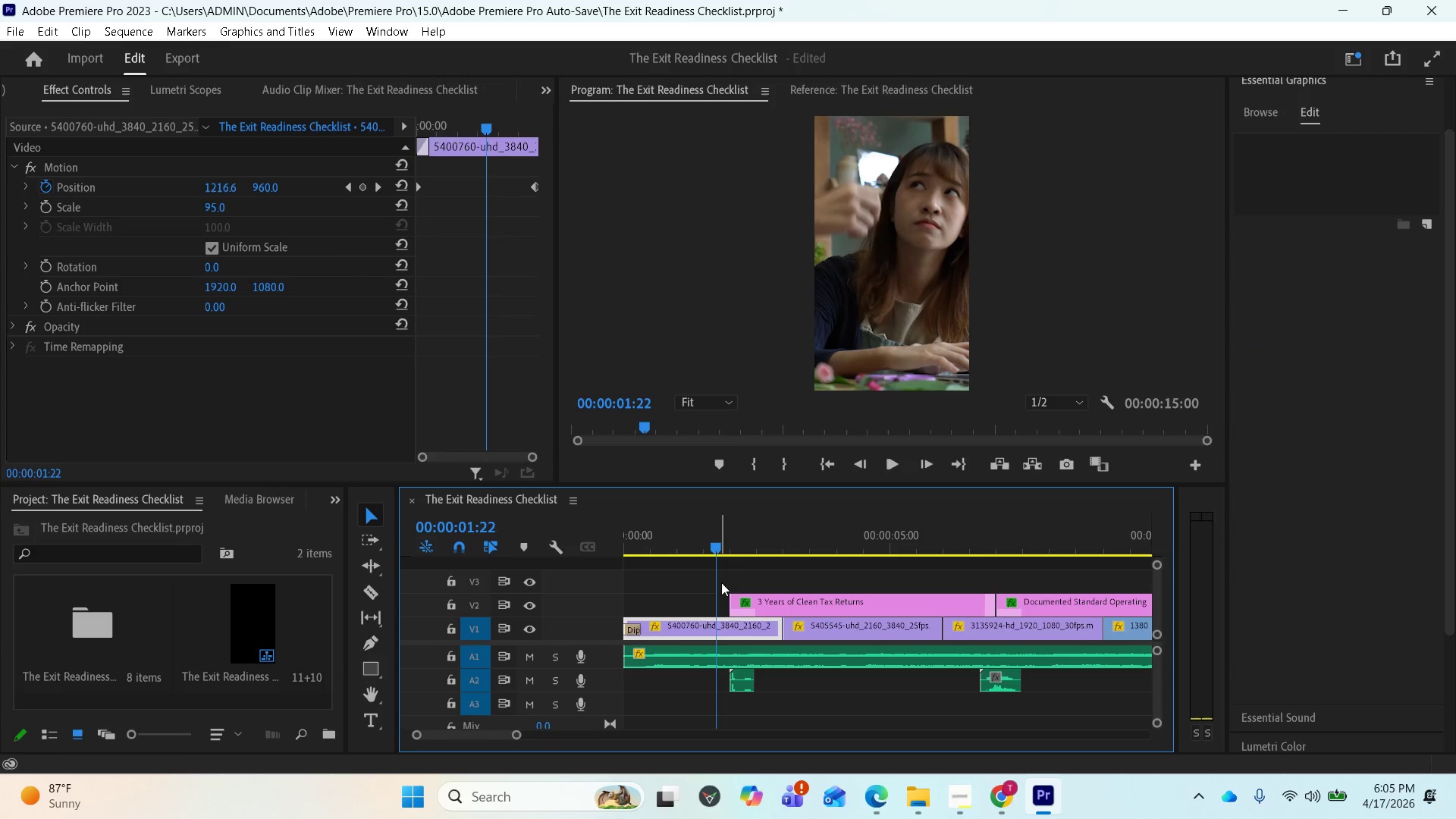 
key(Space)
 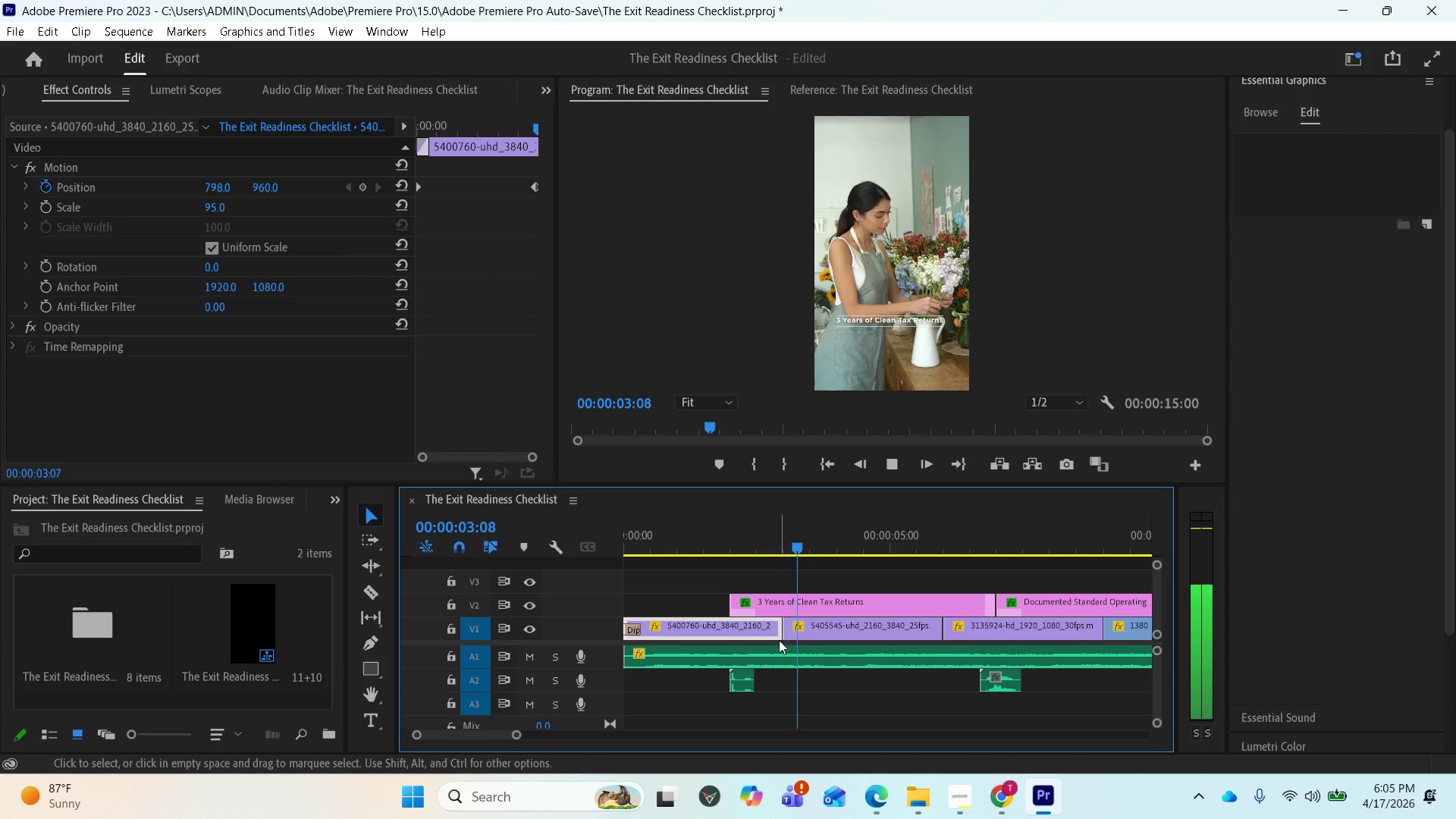 
key(Space)
 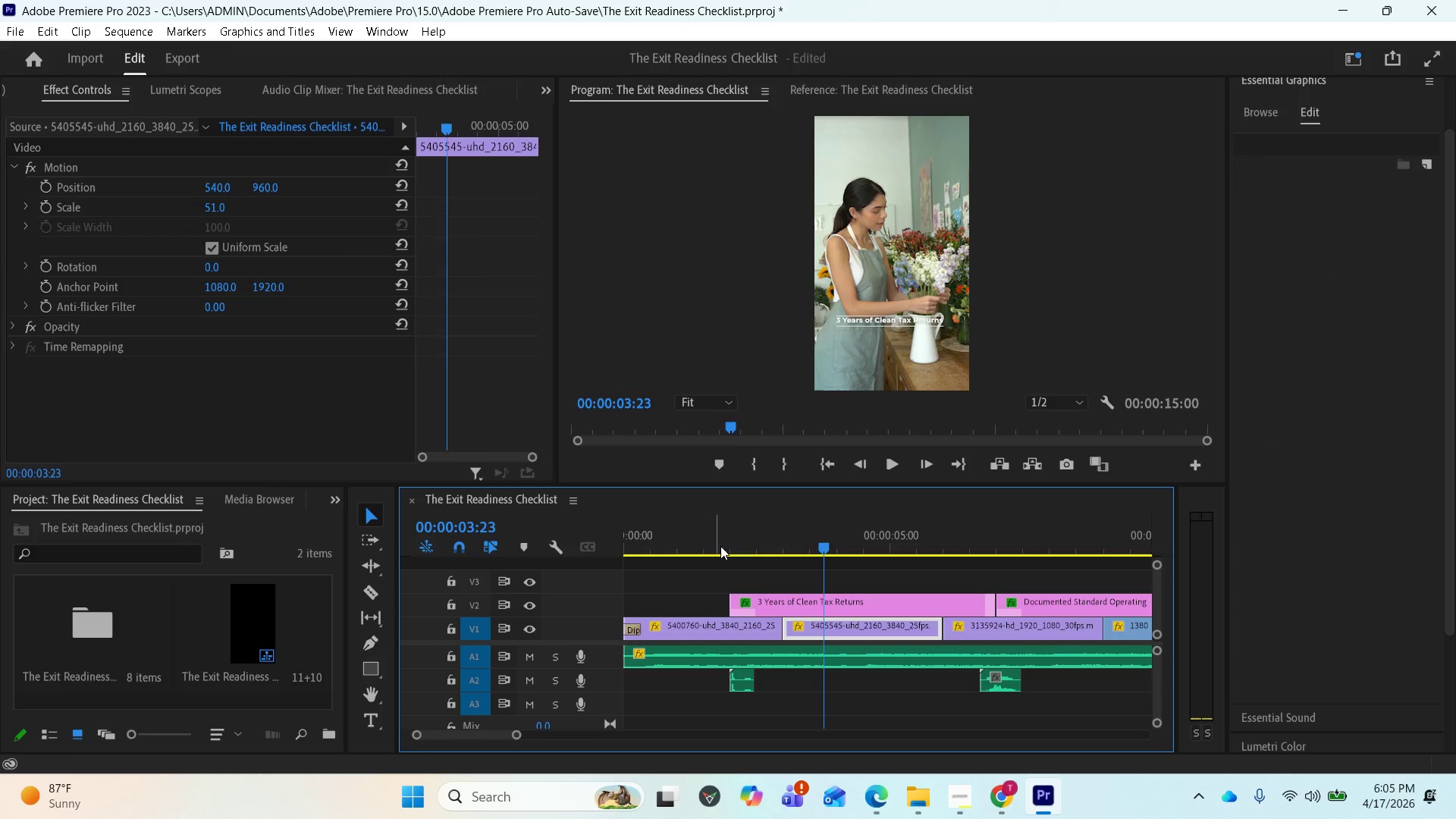 
left_click([770, 602])
 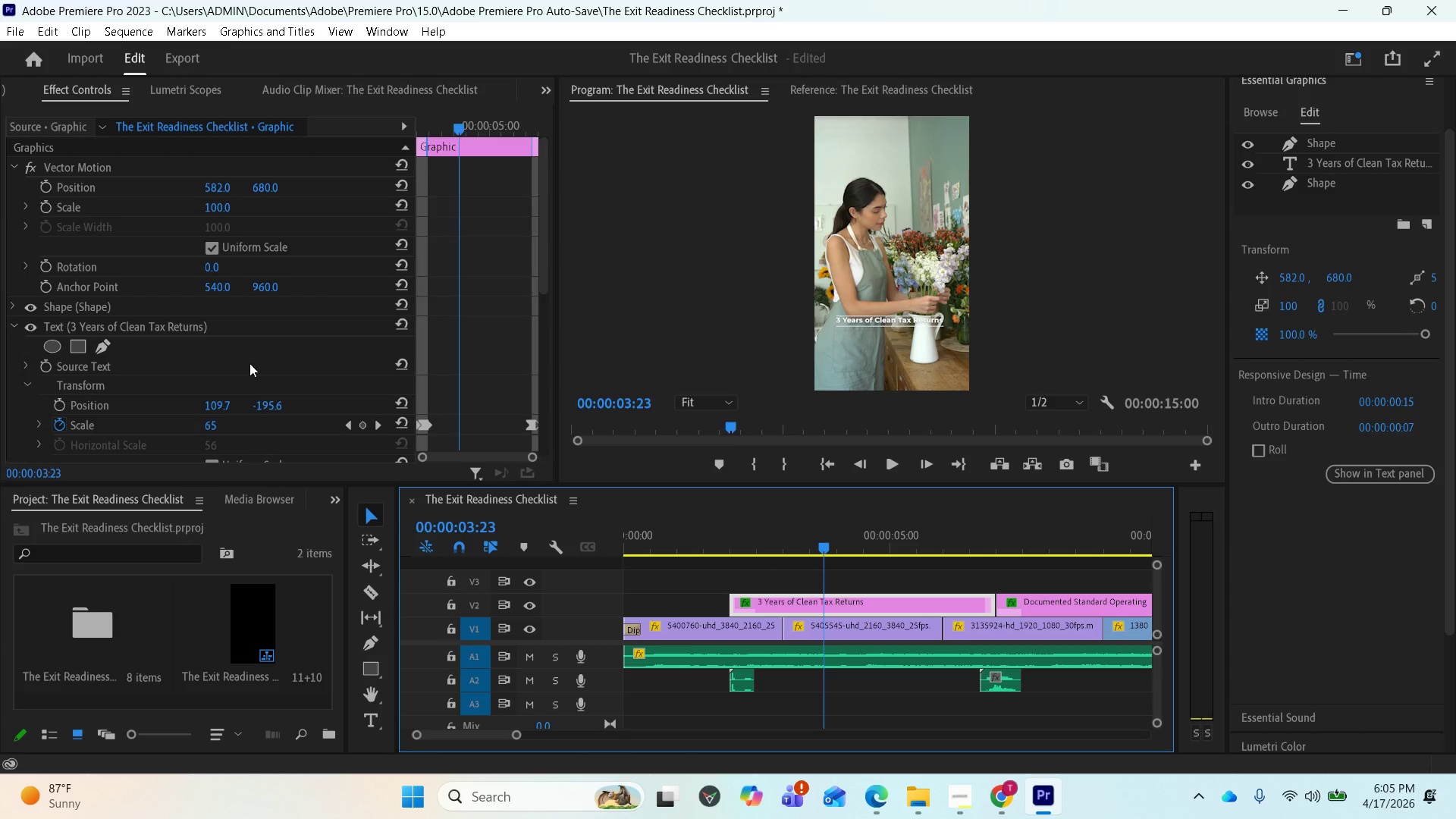 
scroll: coordinate [246, 391], scroll_direction: down, amount: 1.0
 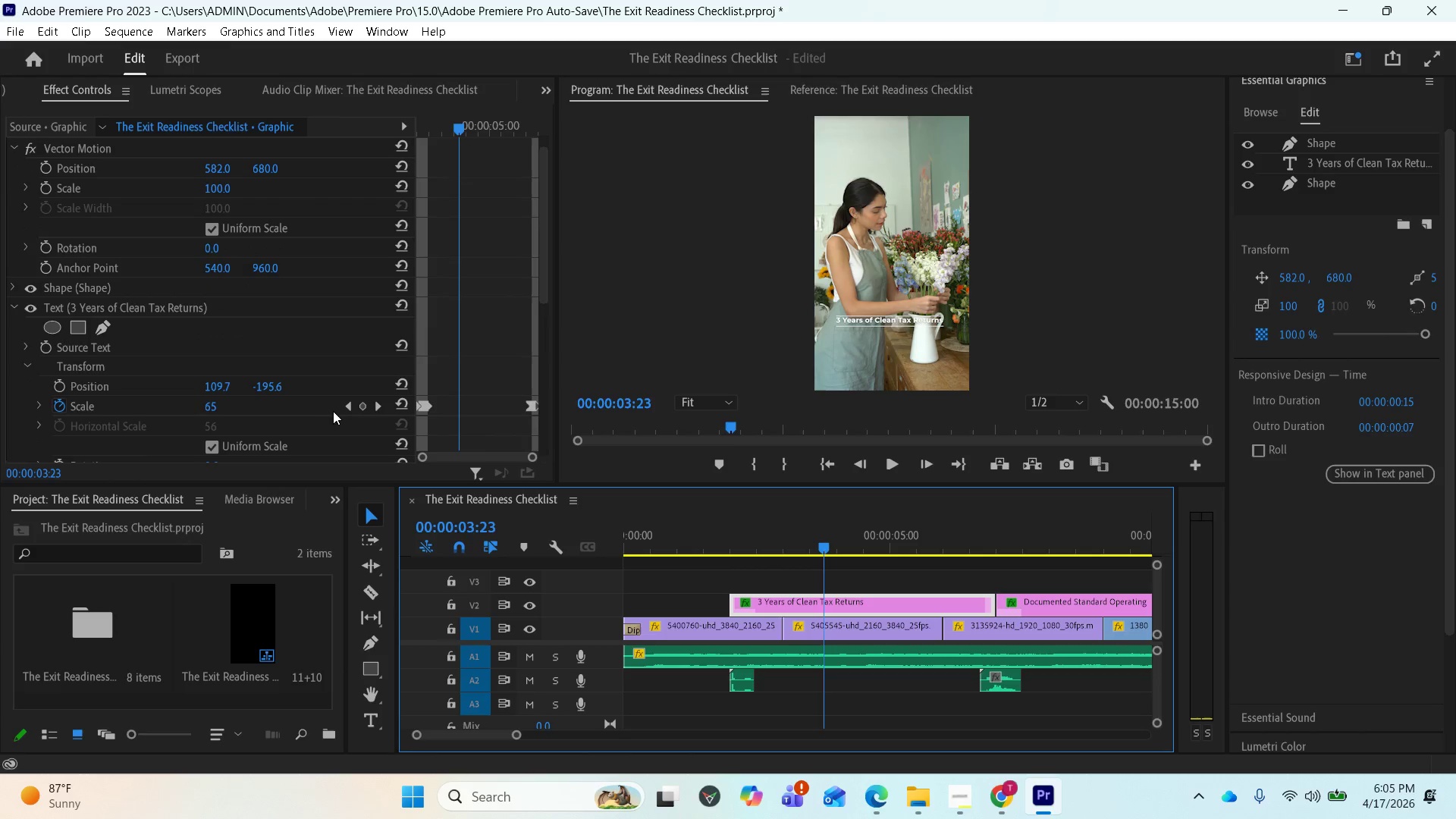 
left_click([347, 405])
 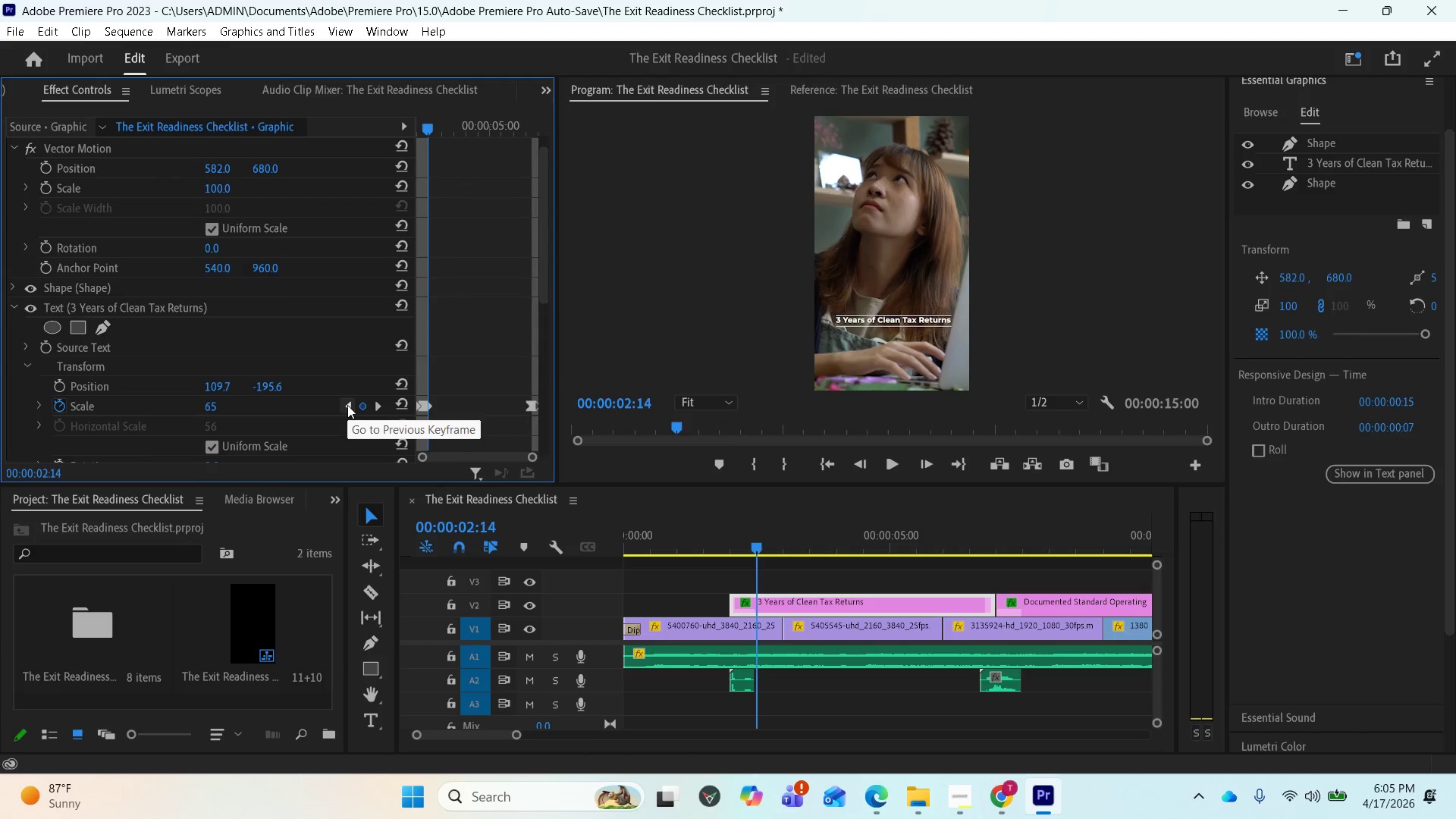 
left_click([347, 405])
 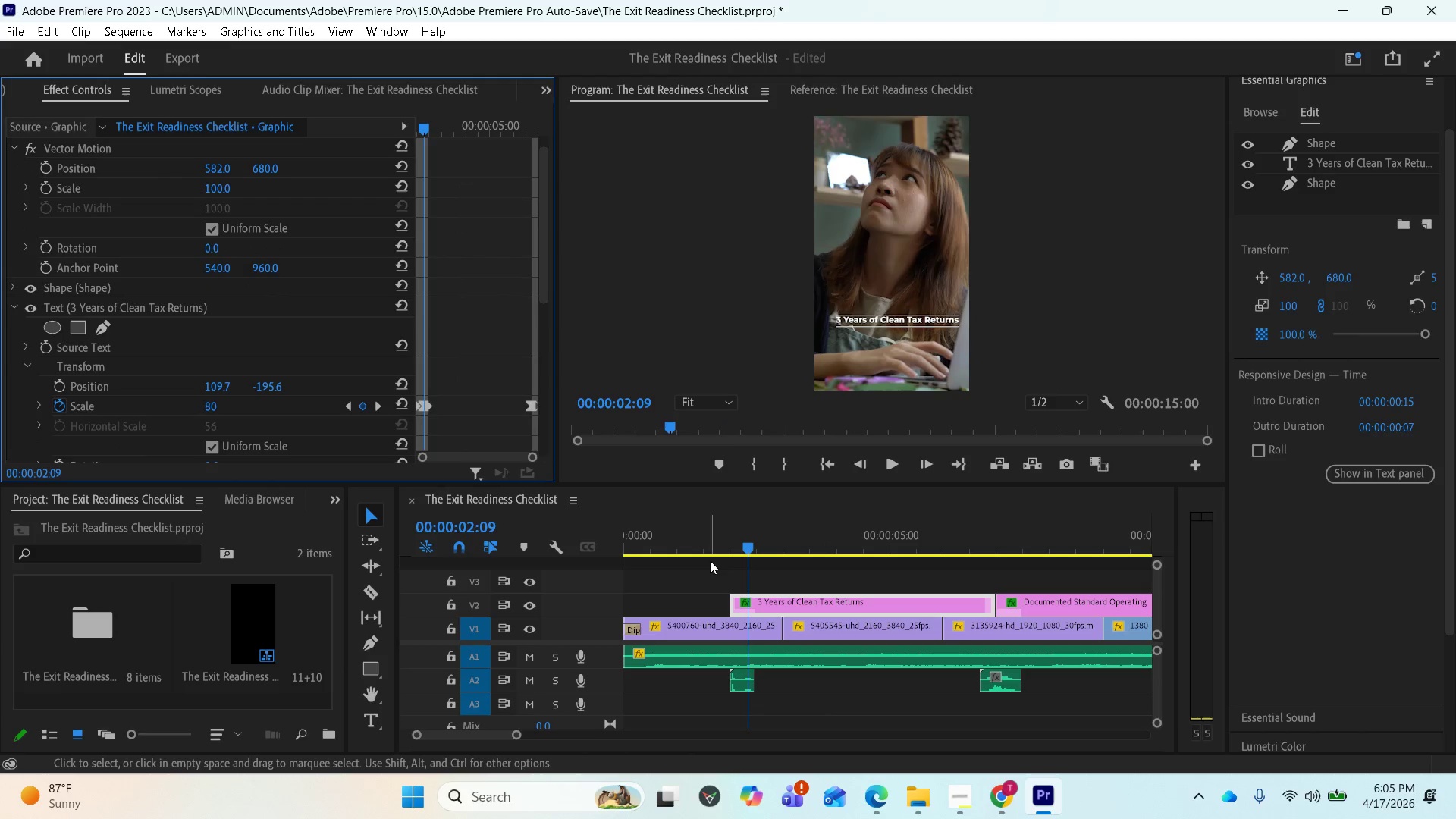 
left_click_drag(start_coordinate=[748, 544], to_coordinate=[709, 540])